 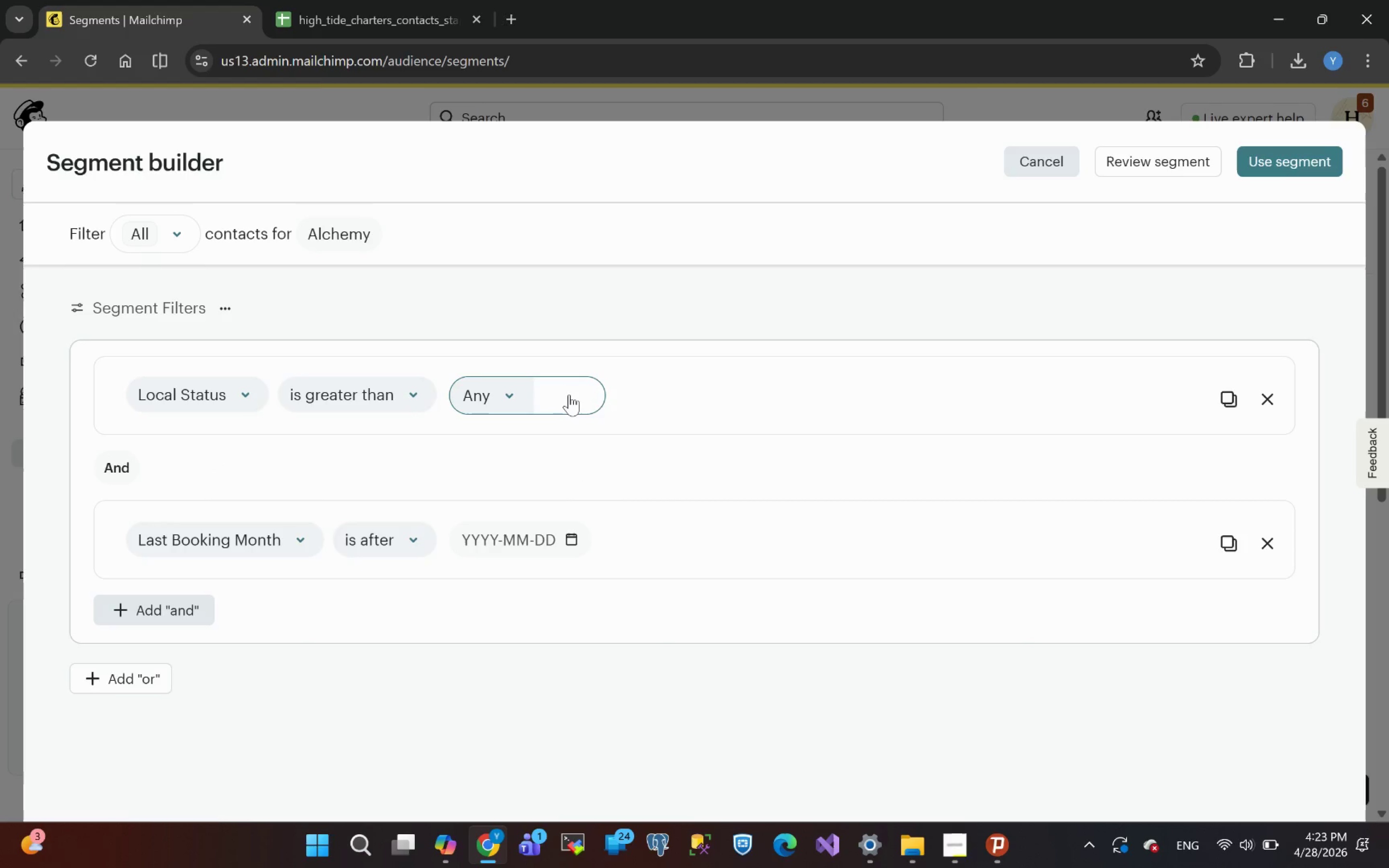 
key(Control+V)
 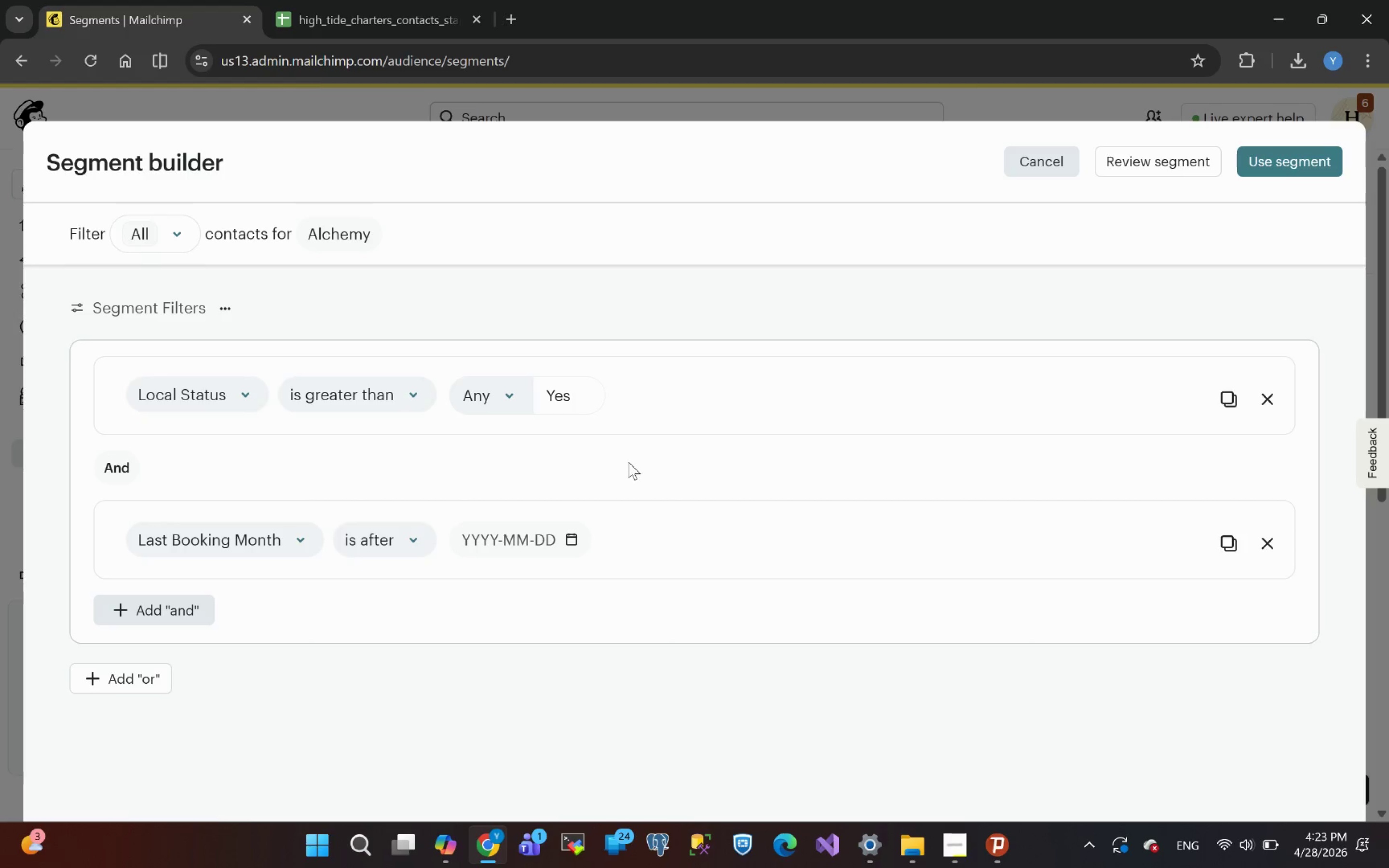 
left_click([628, 464])
 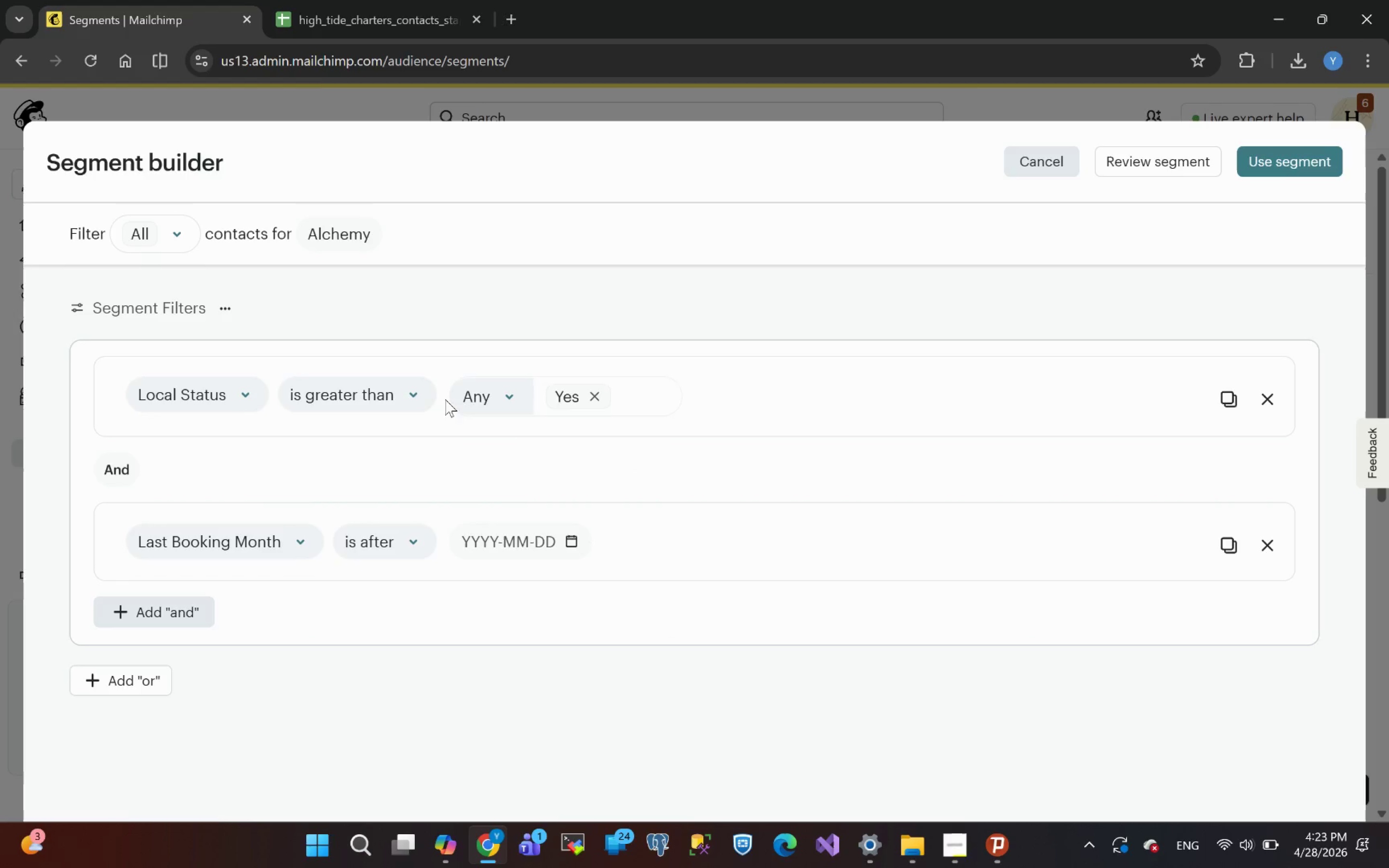 
left_click([383, 402])
 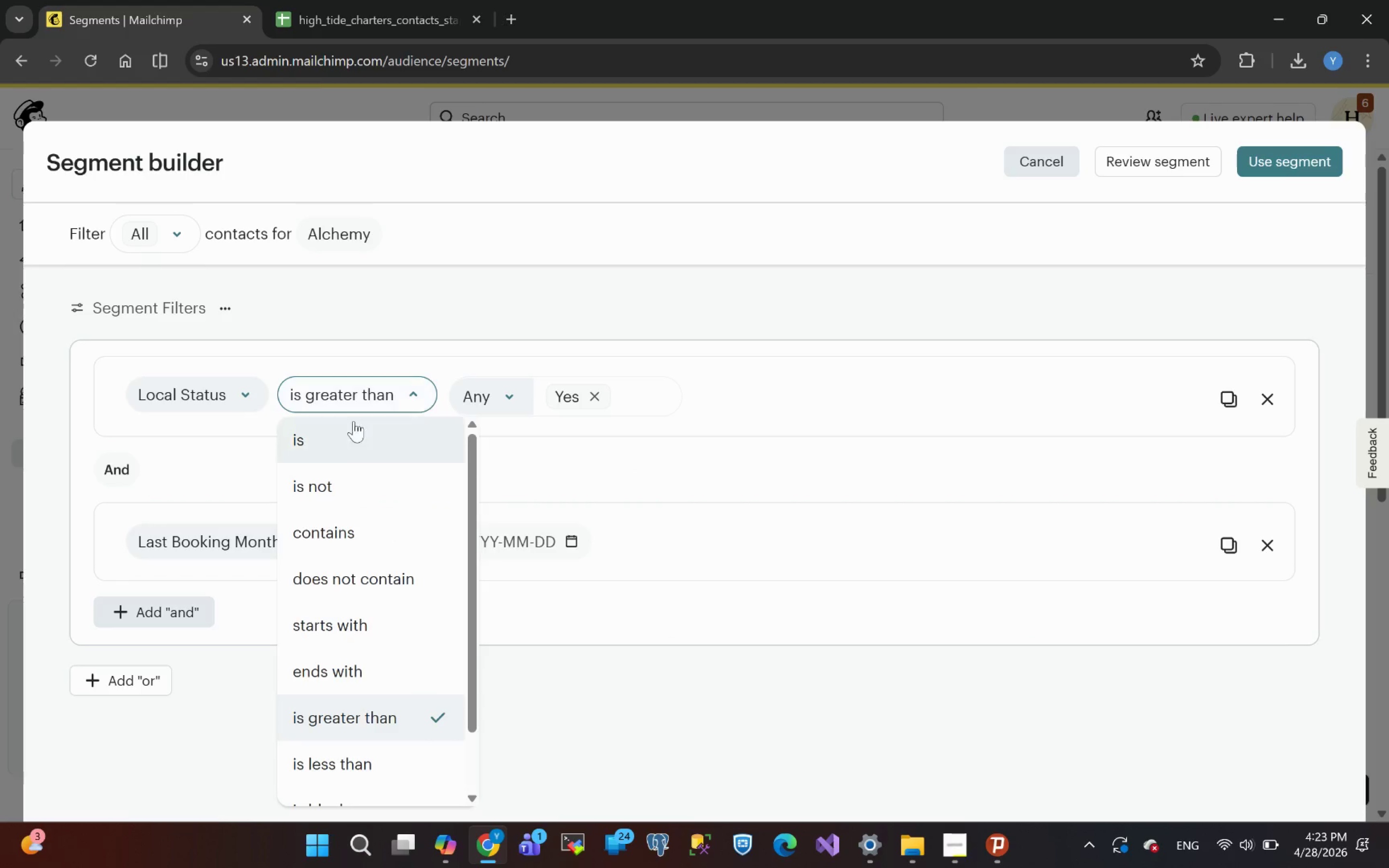 
left_click([333, 433])
 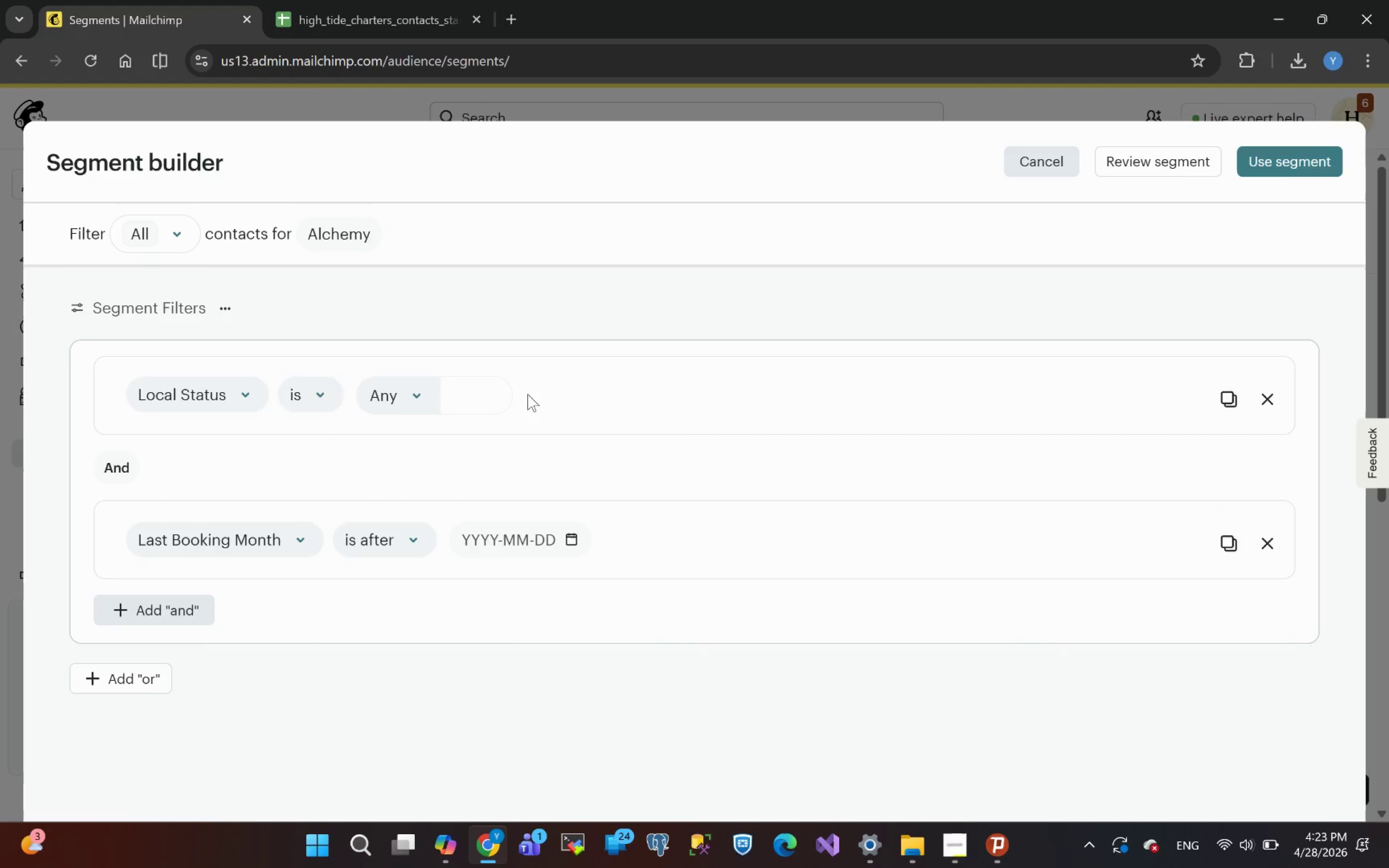 
left_click([474, 398])
 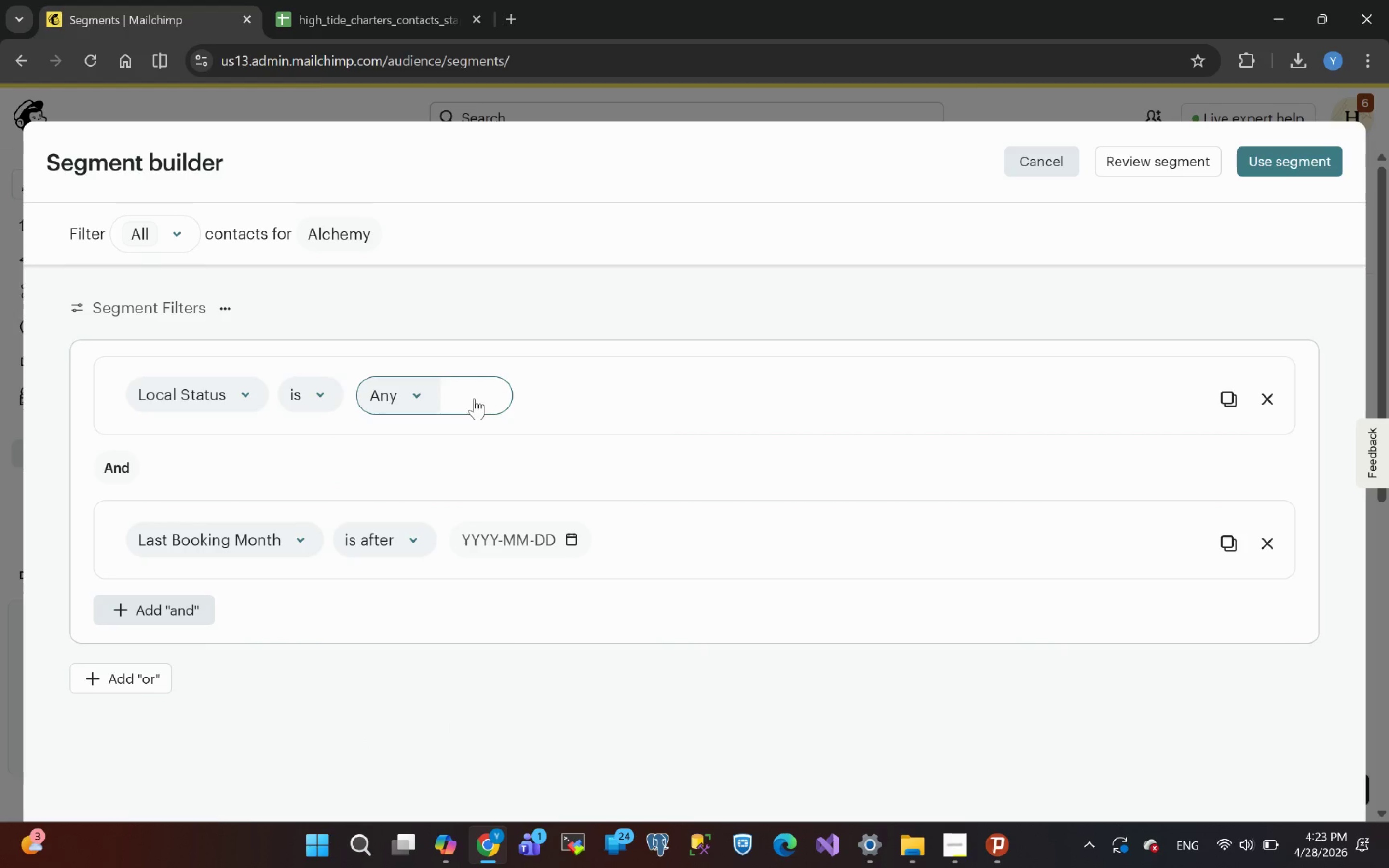 
key(Control+V)
 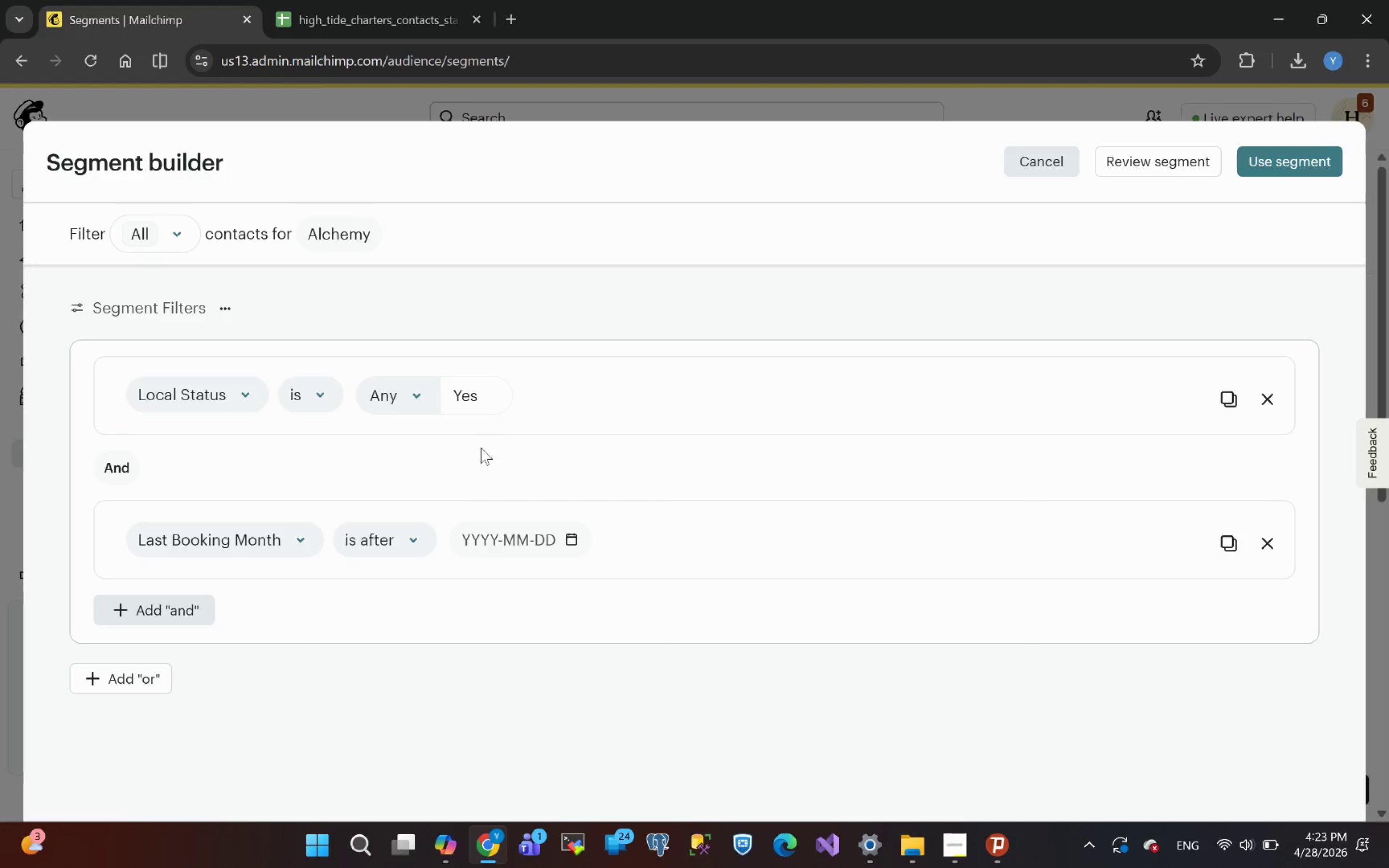 
left_click([465, 460])
 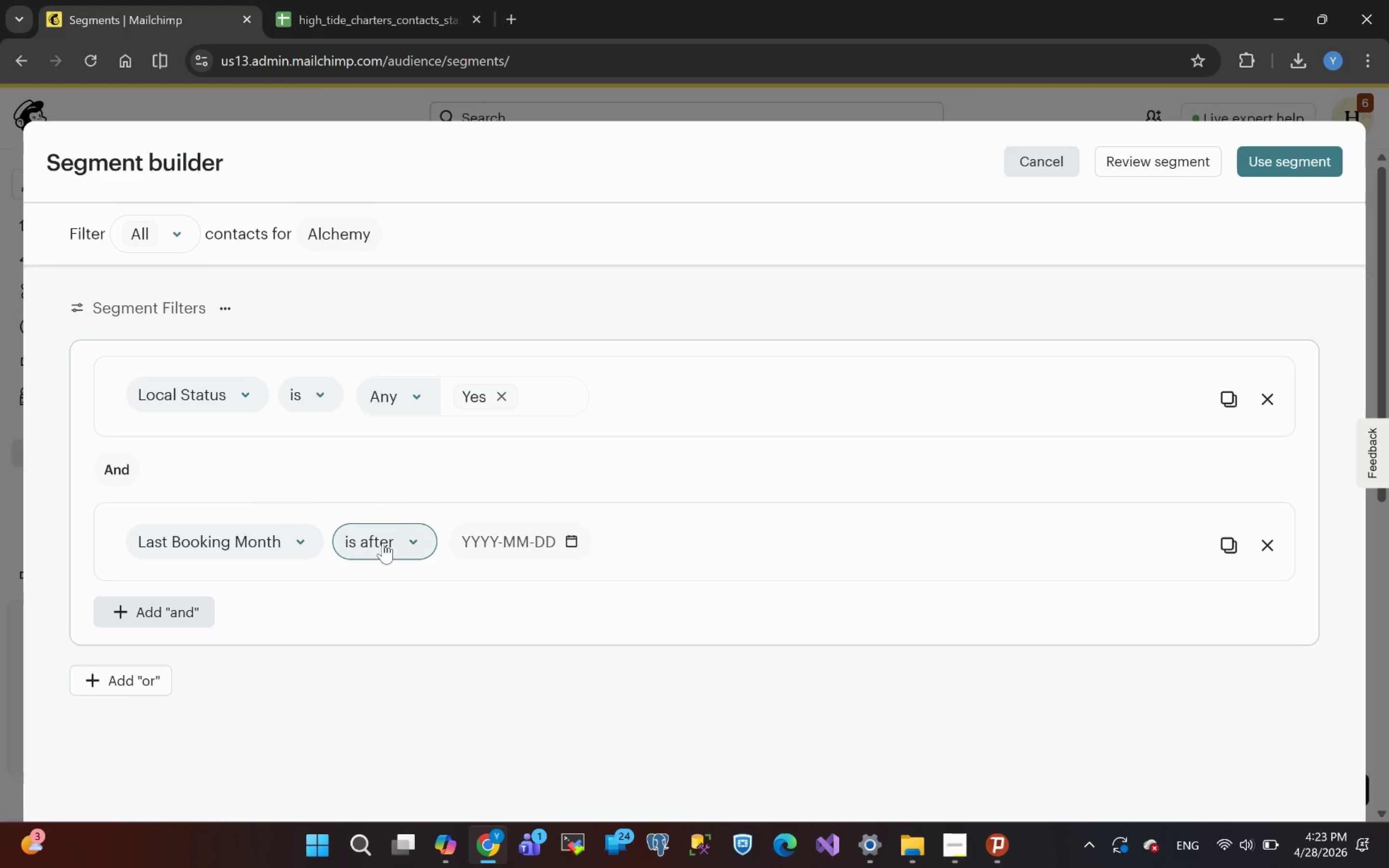 
left_click([383, 542])
 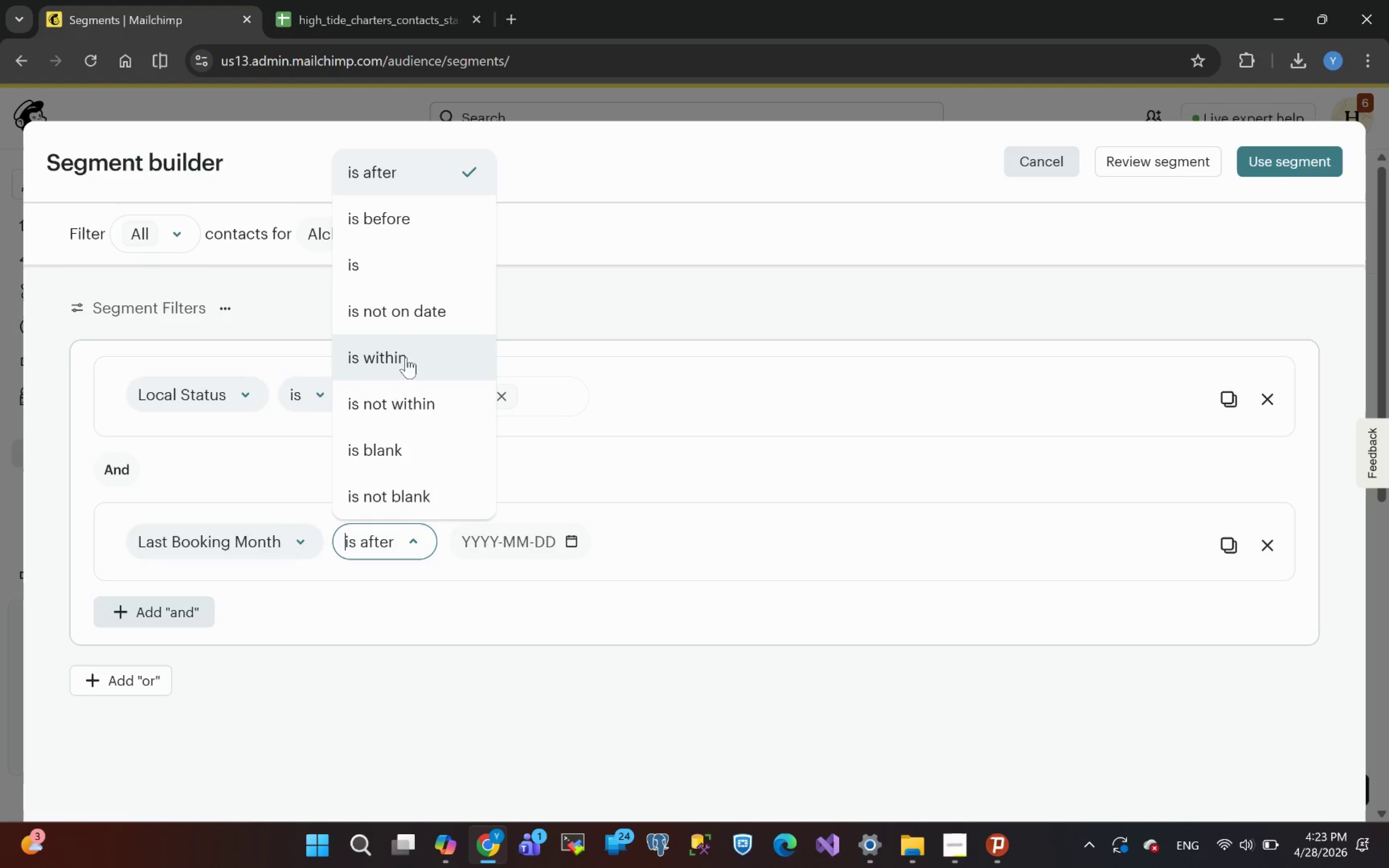 
wait(6.69)
 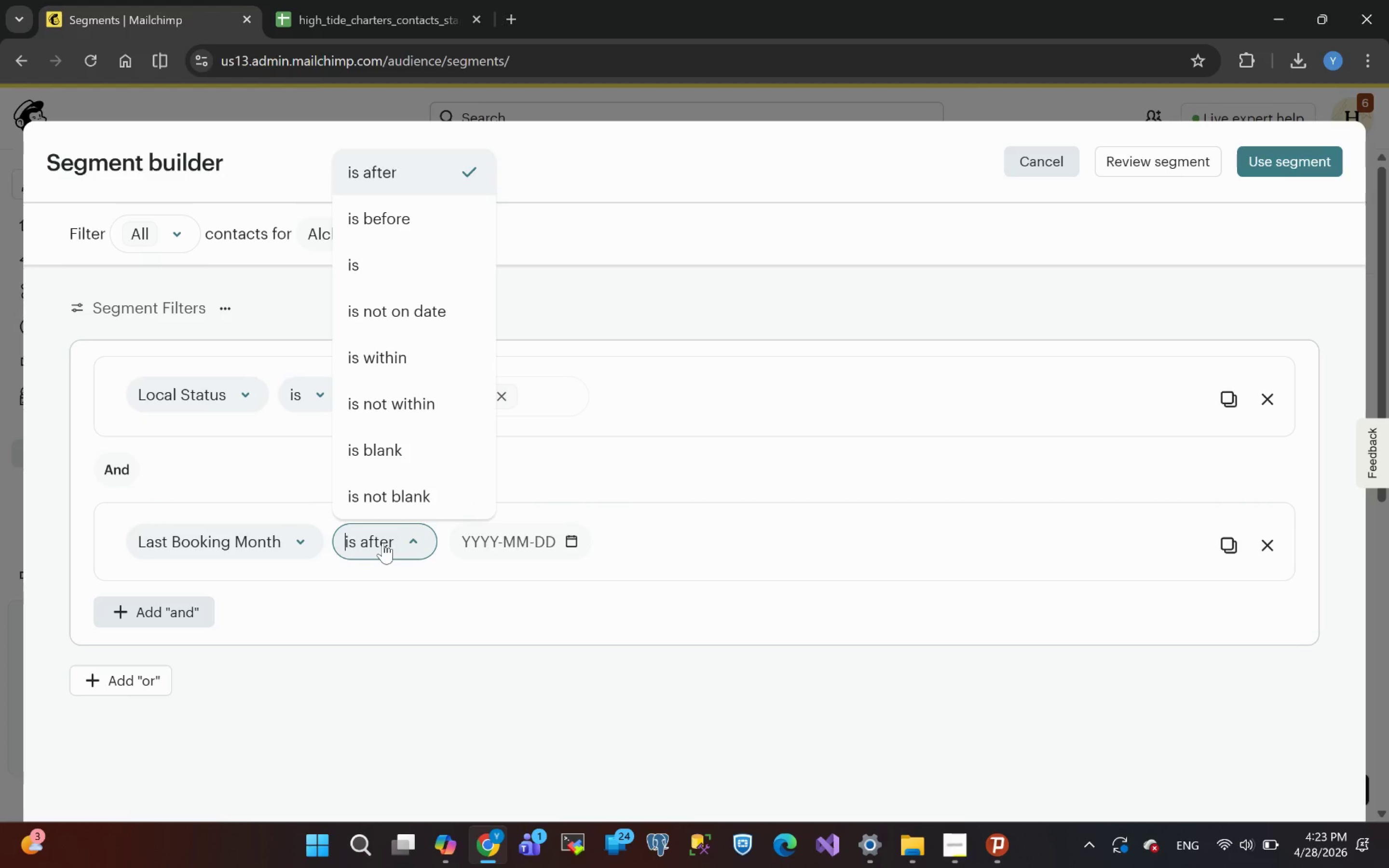 
left_click([407, 219])
 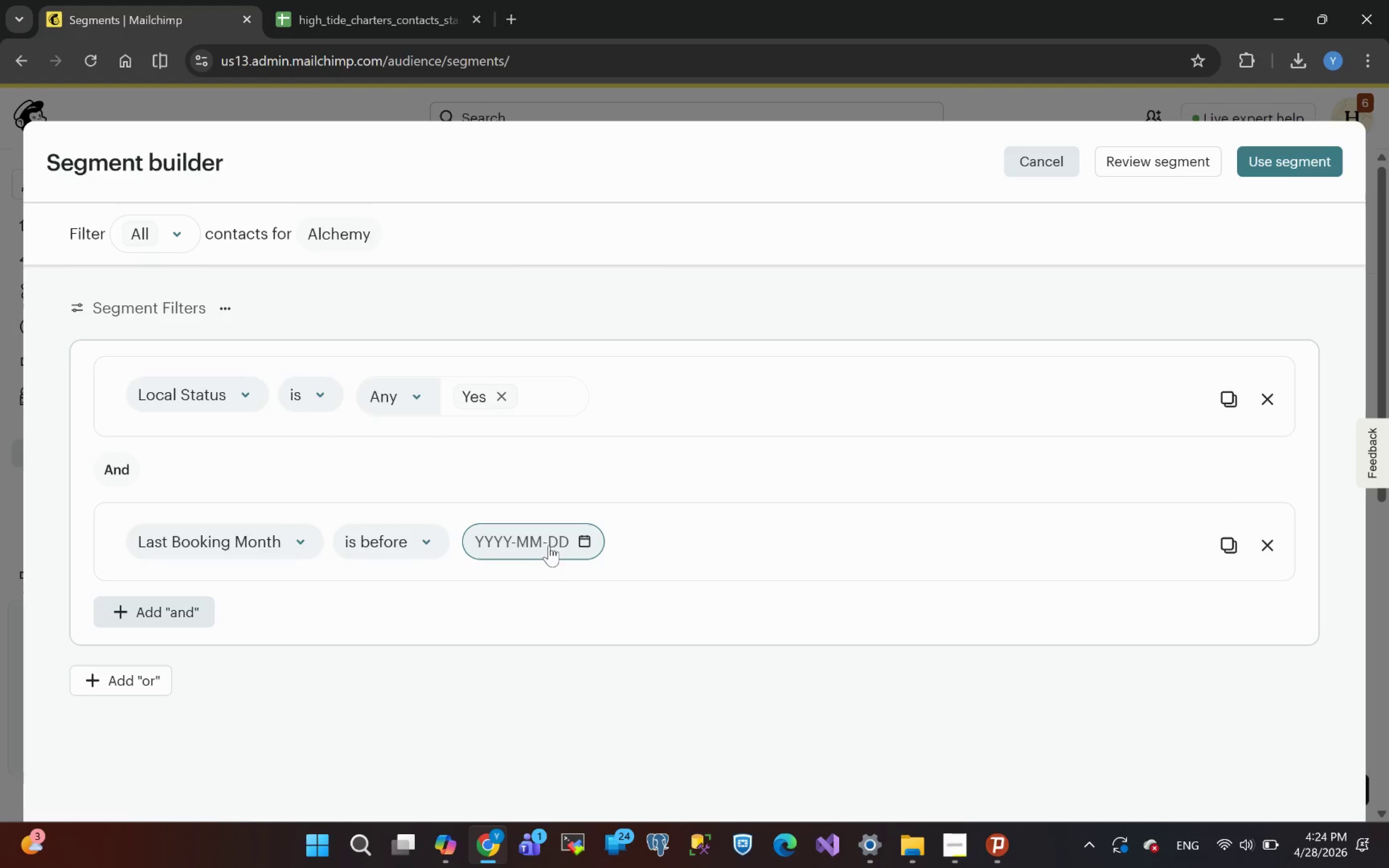 
wait(5.62)
 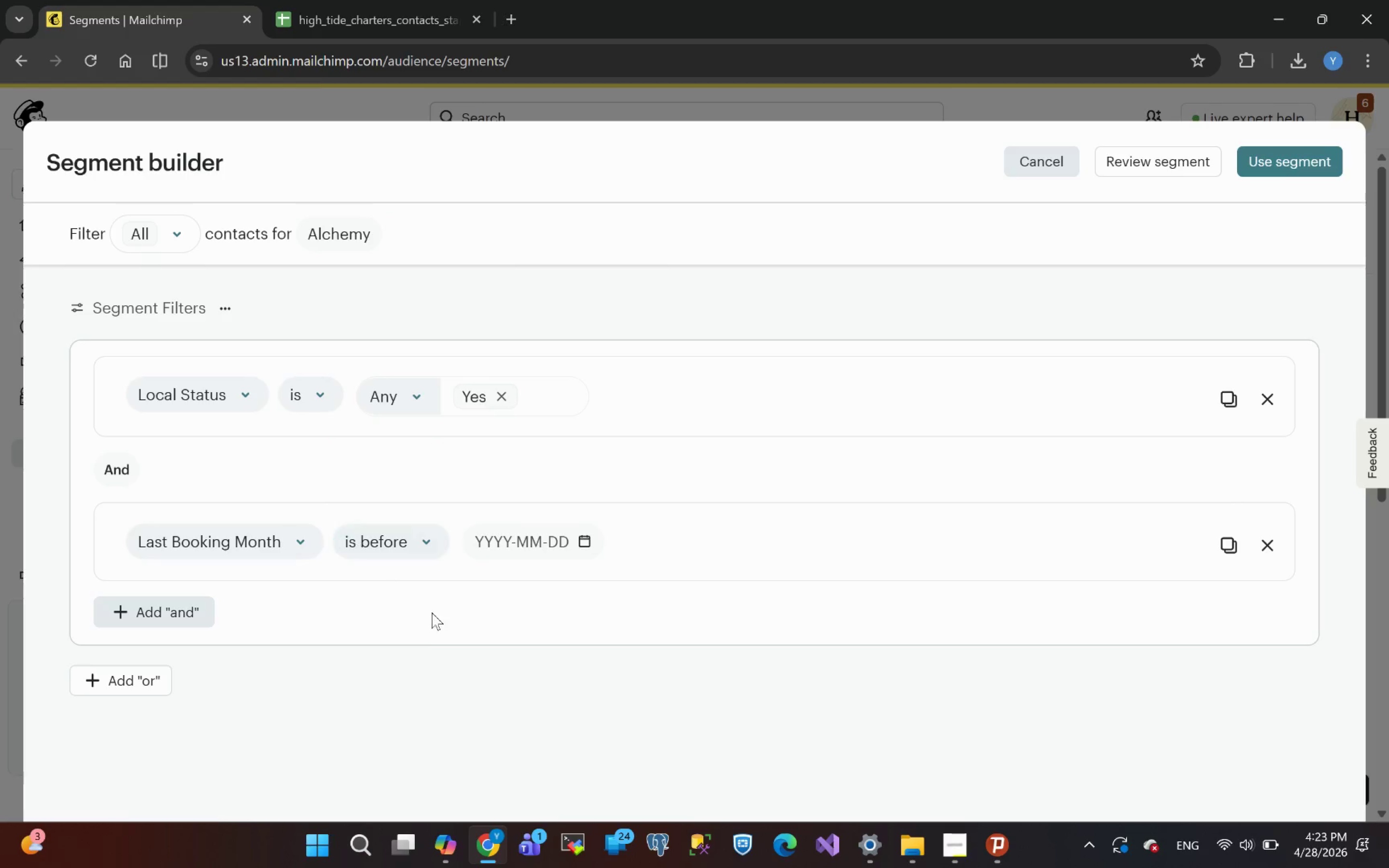 
left_click([589, 543])
 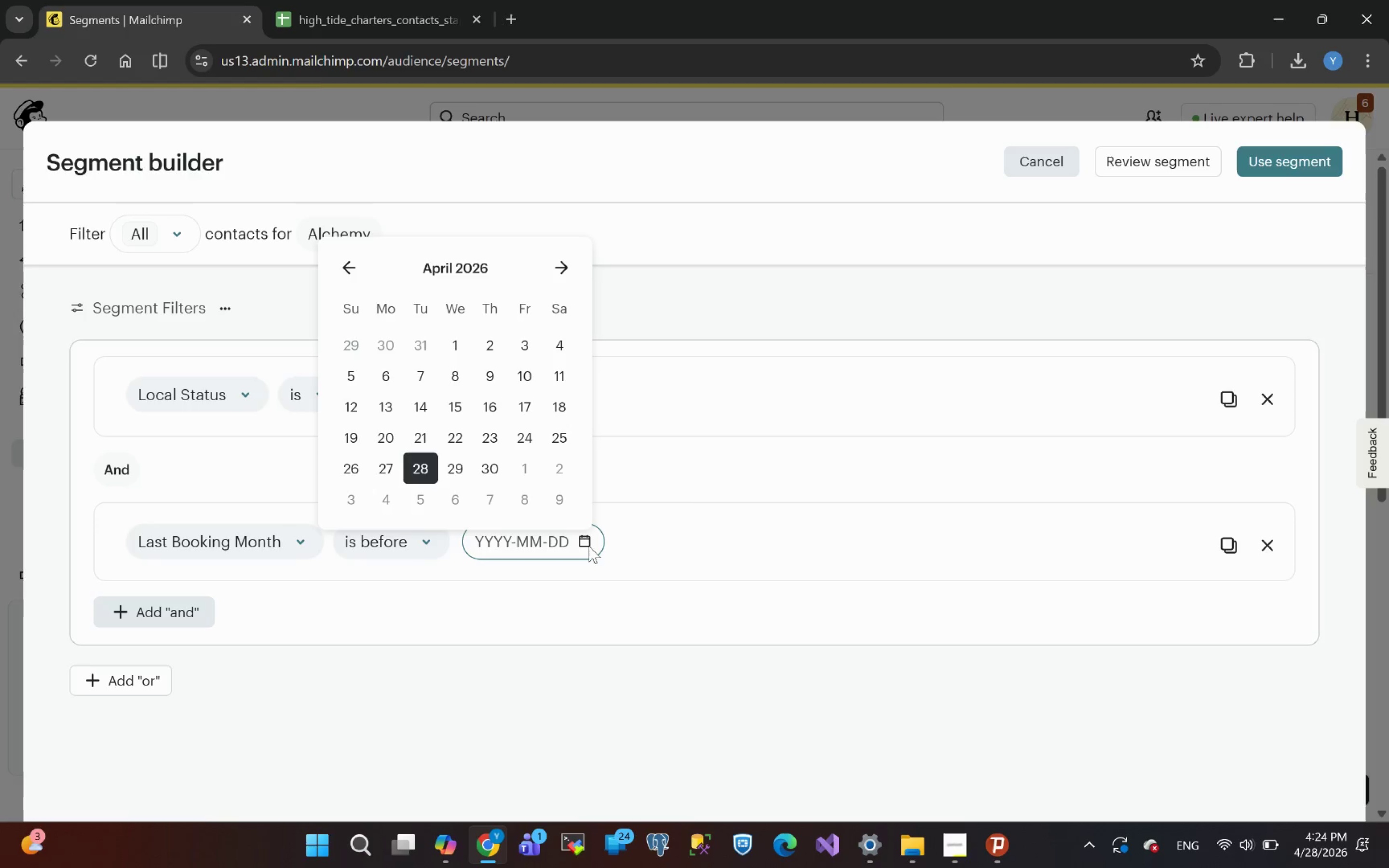 
left_click([435, 600])
 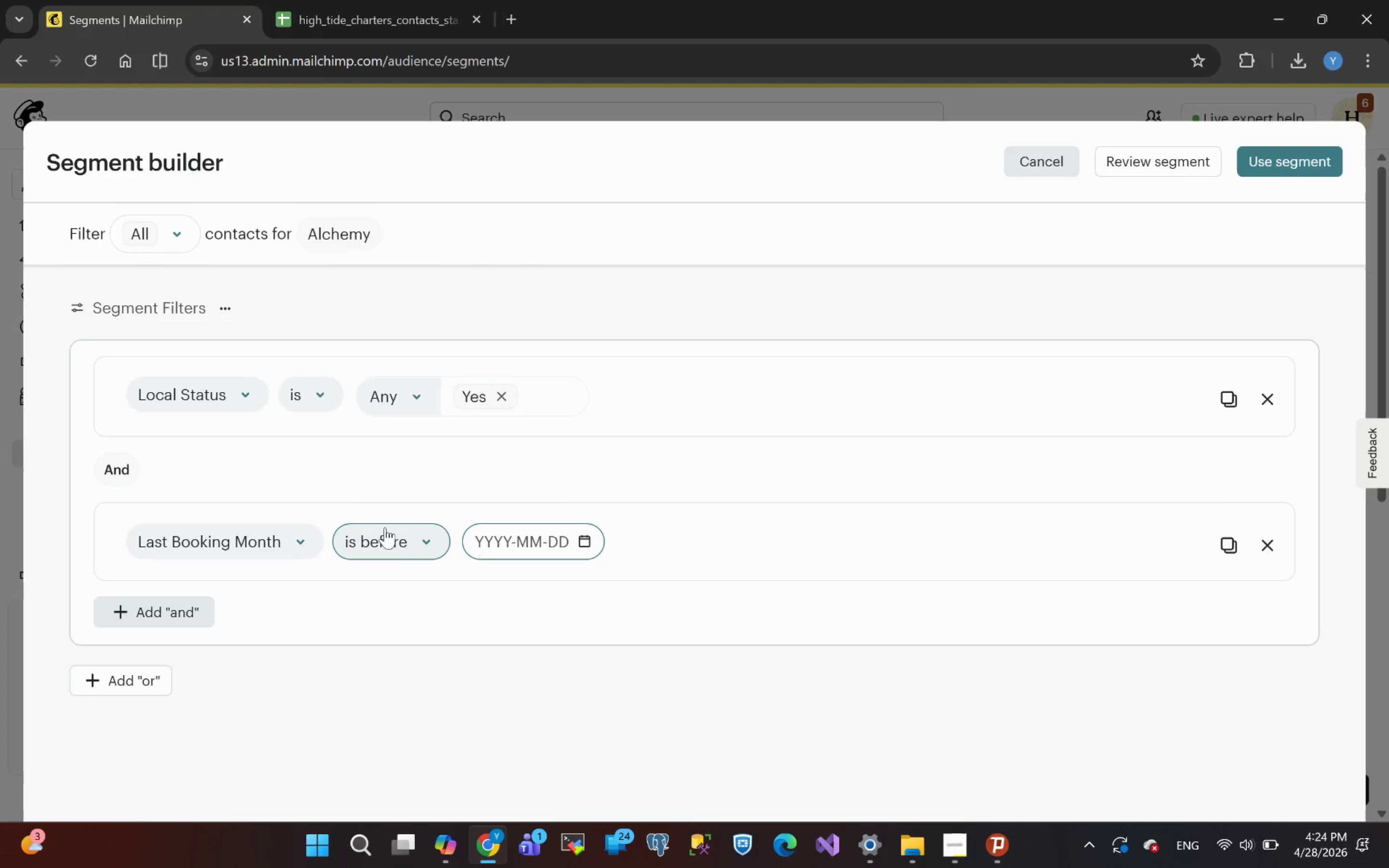 
left_click([385, 528])
 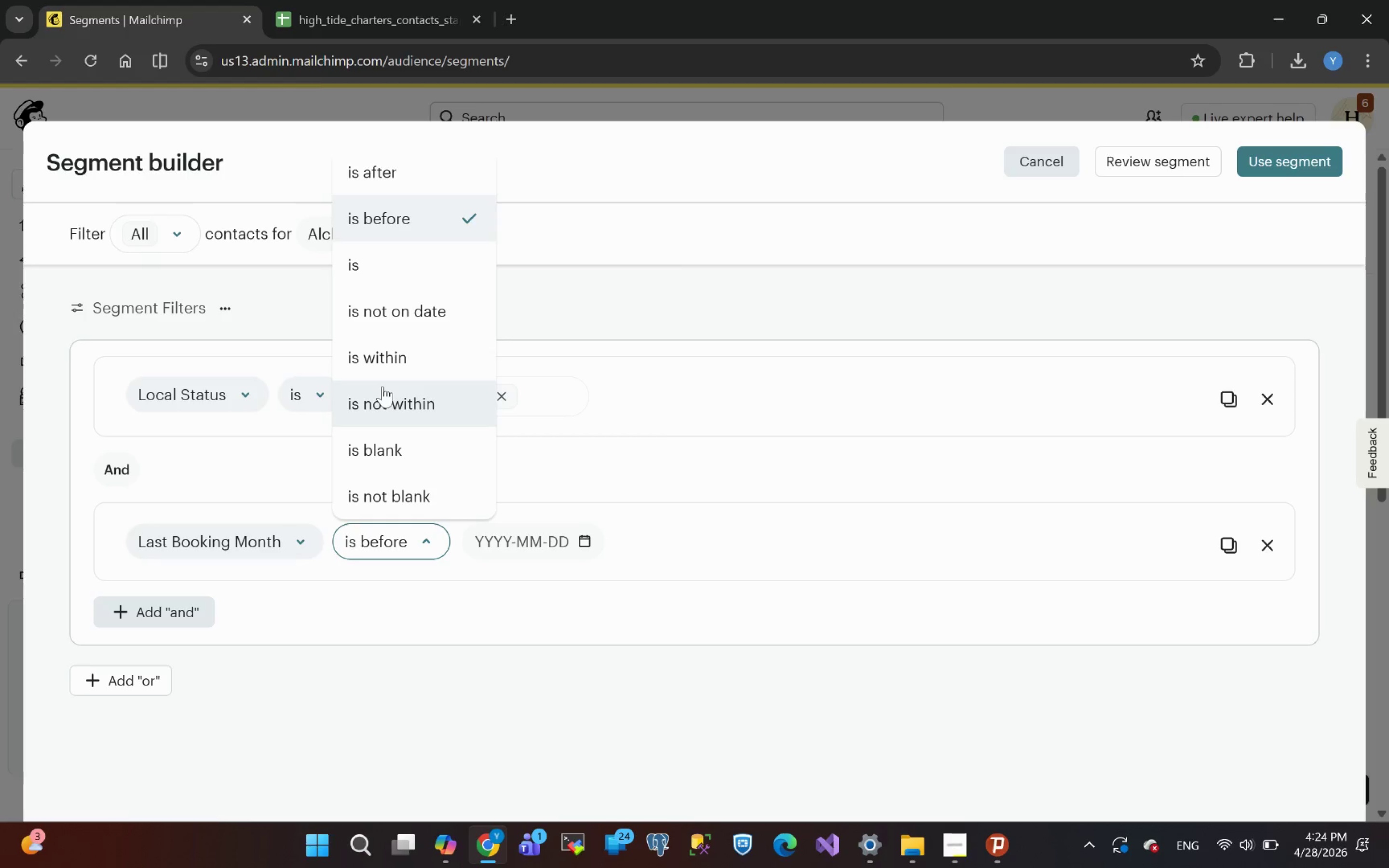 
wait(55.88)
 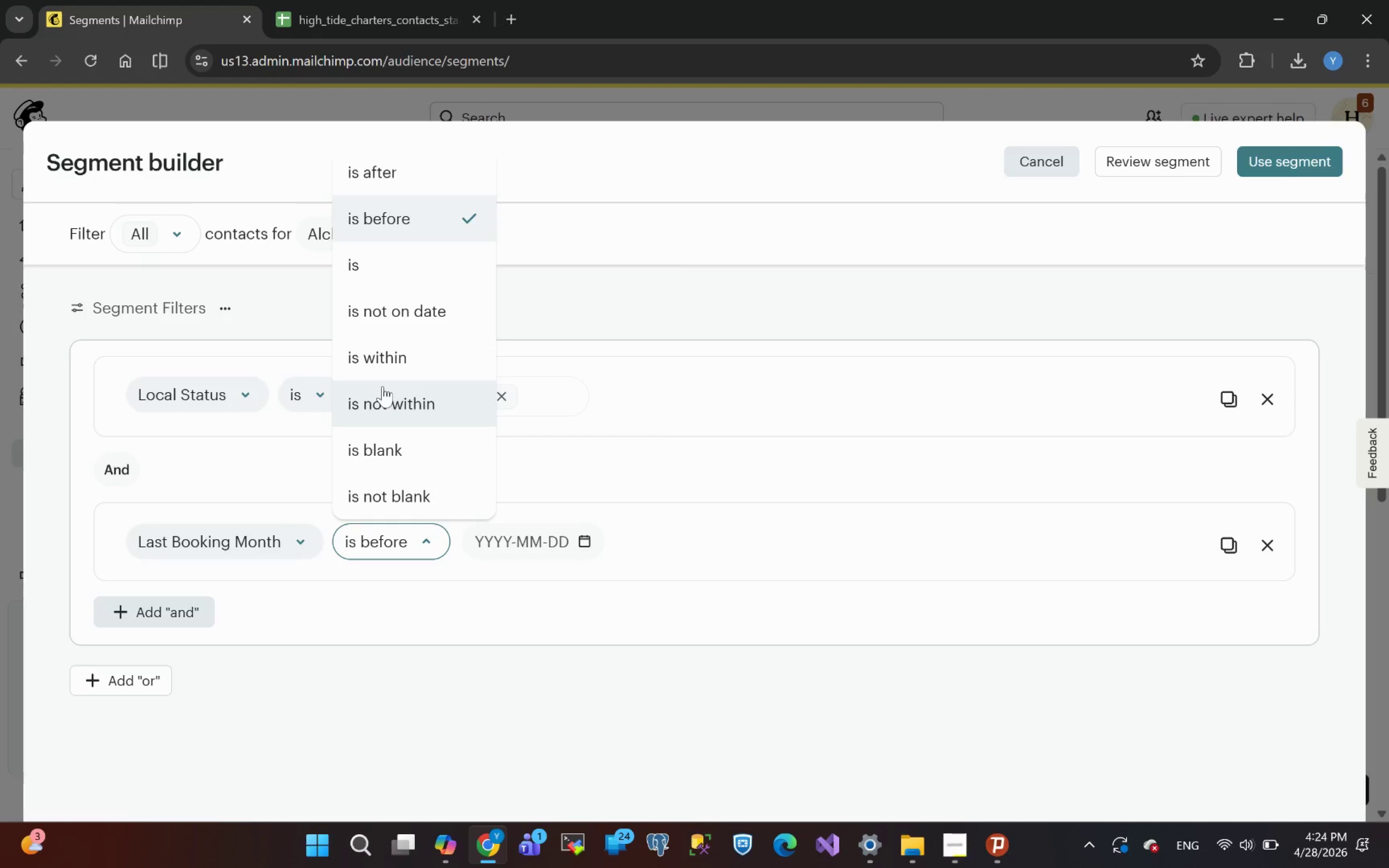 
left_click([674, 476])
 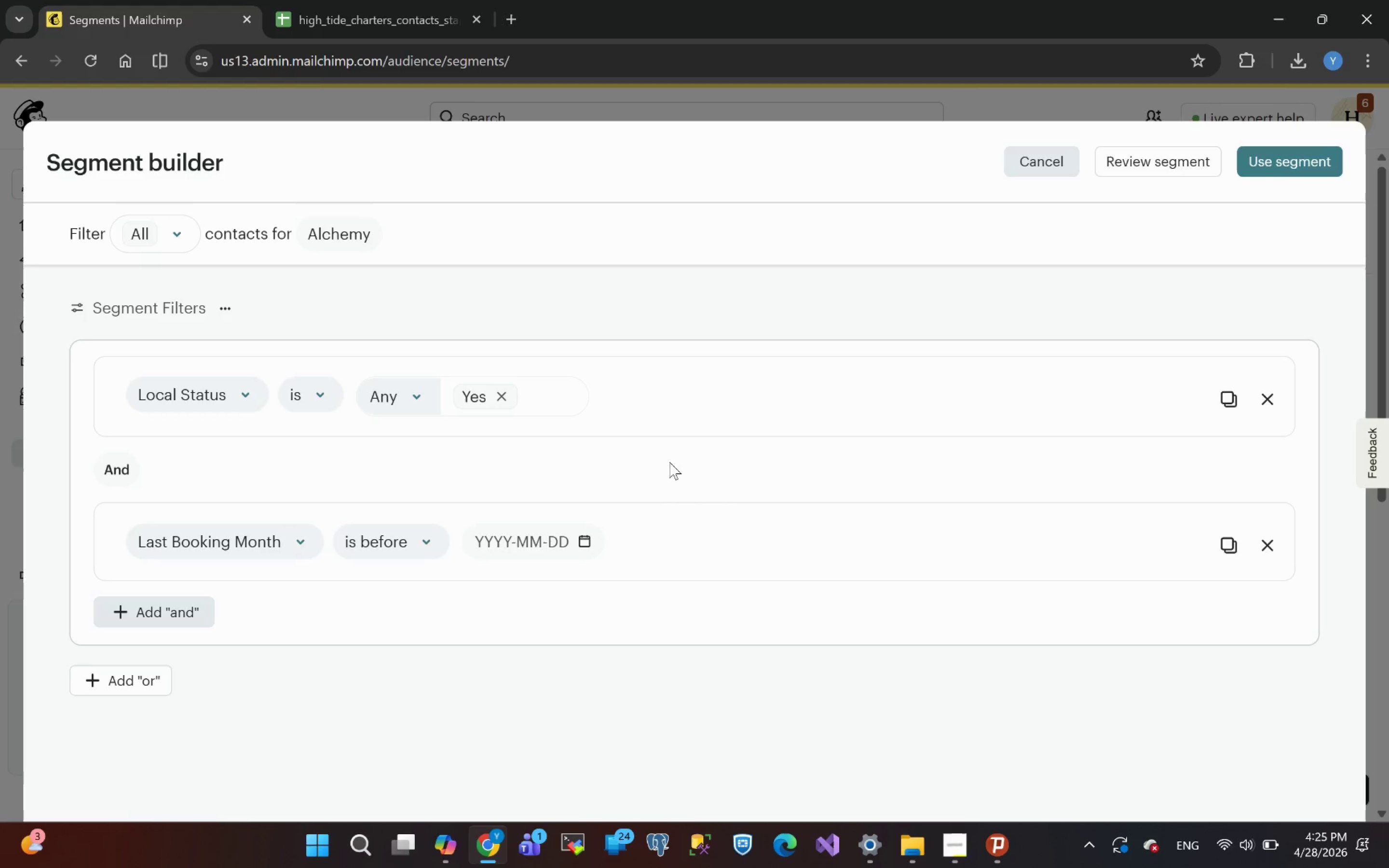 
wait(8.92)
 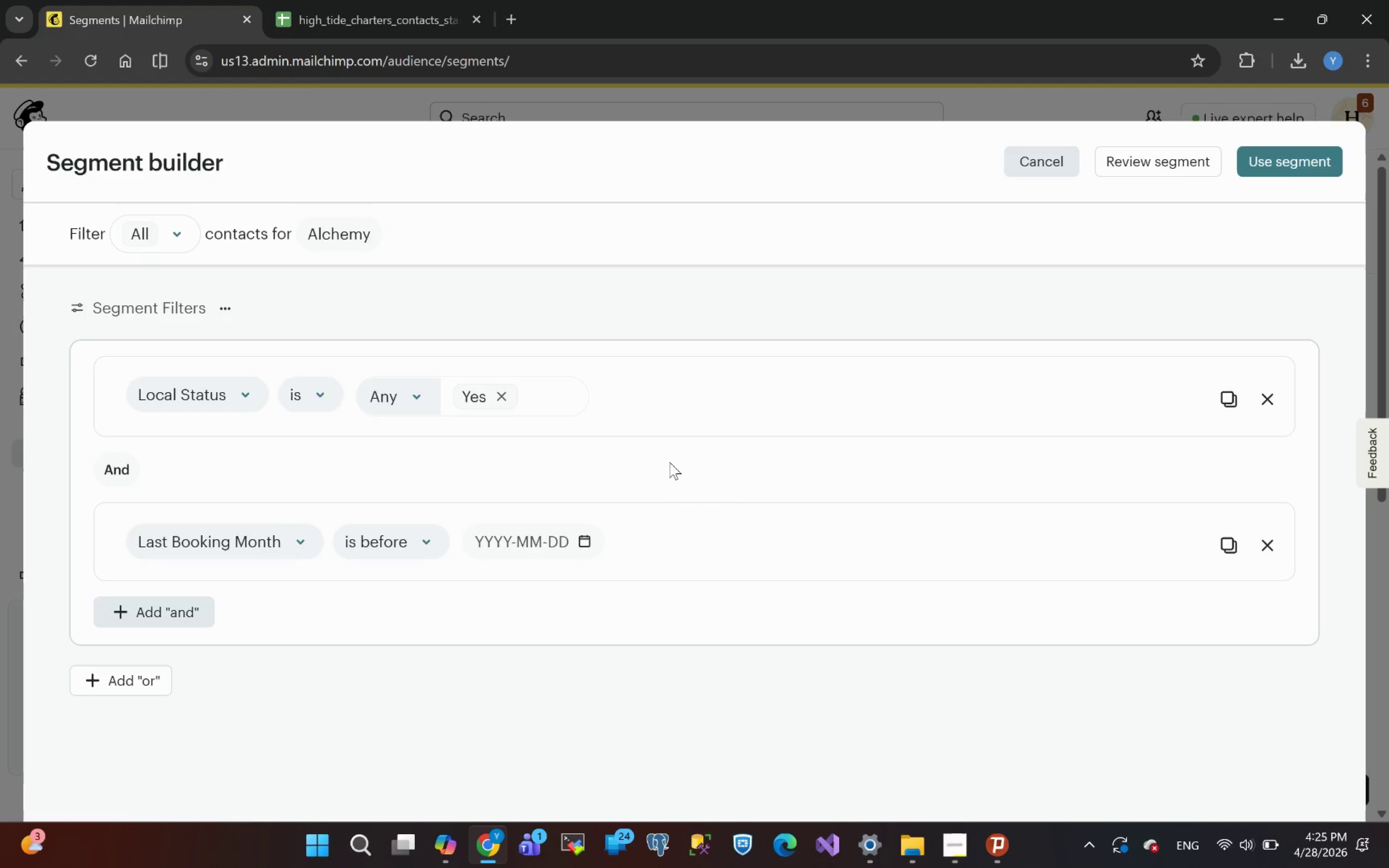 
left_click([587, 545])
 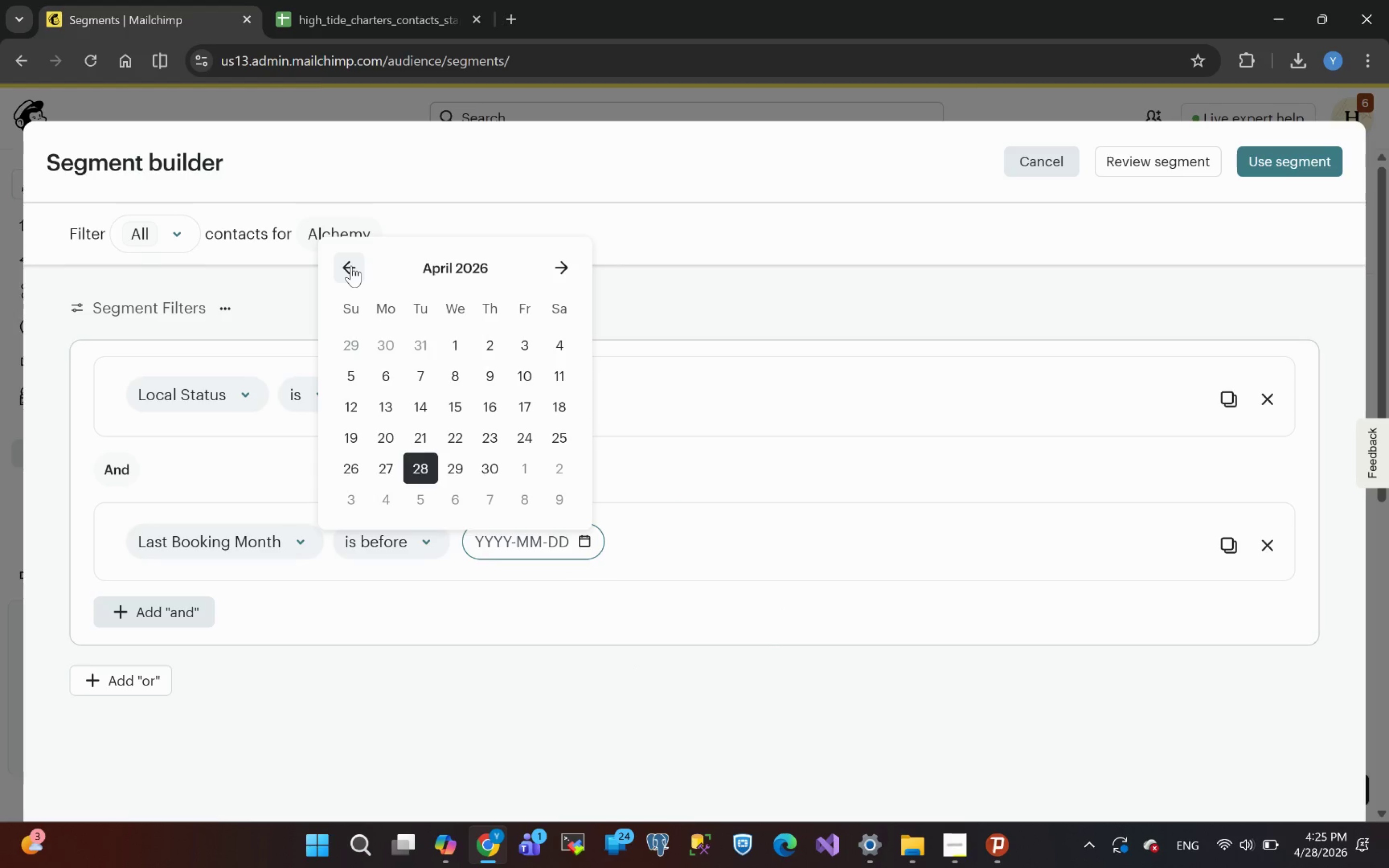 
wait(5.23)
 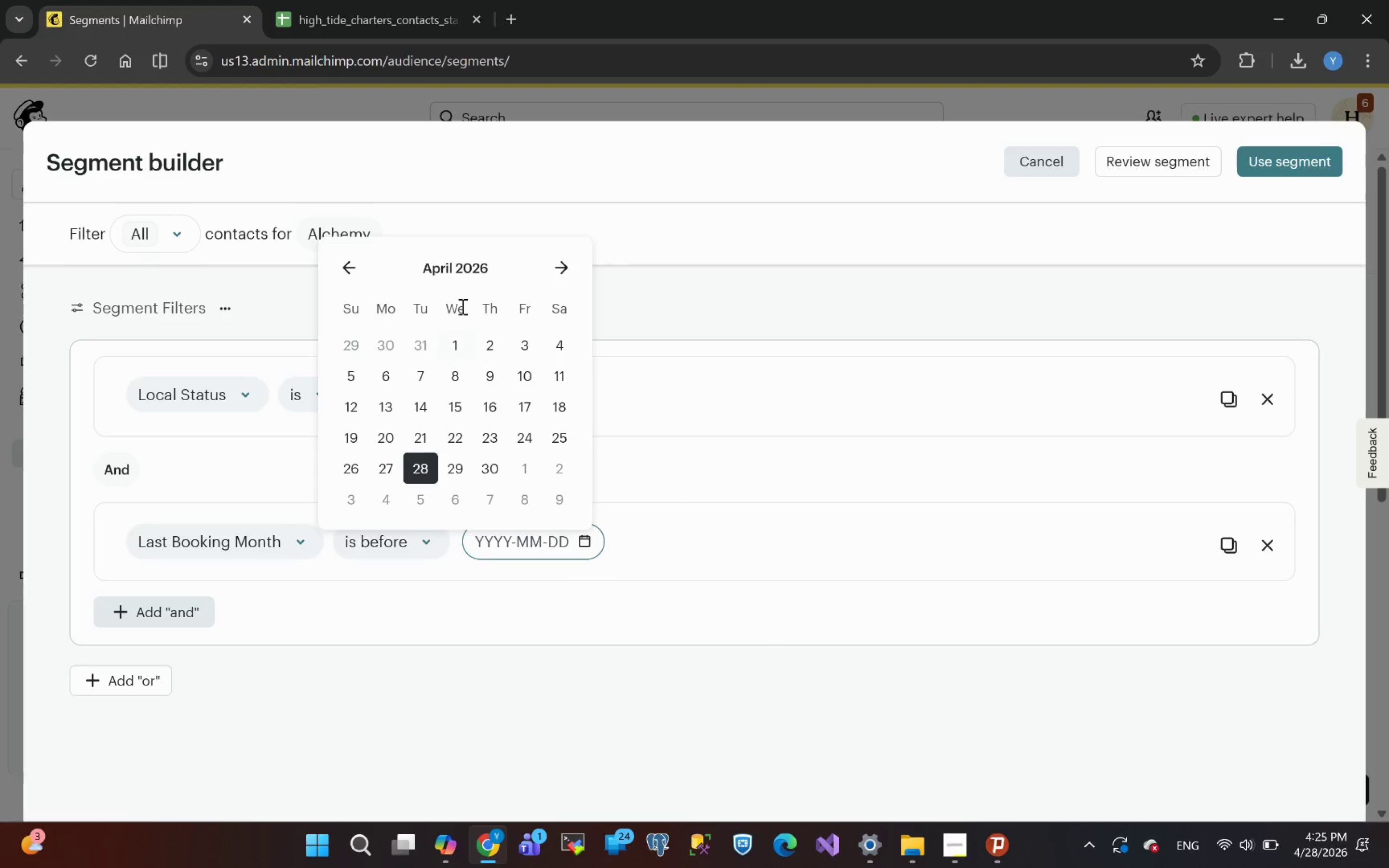 
left_click([351, 266])
 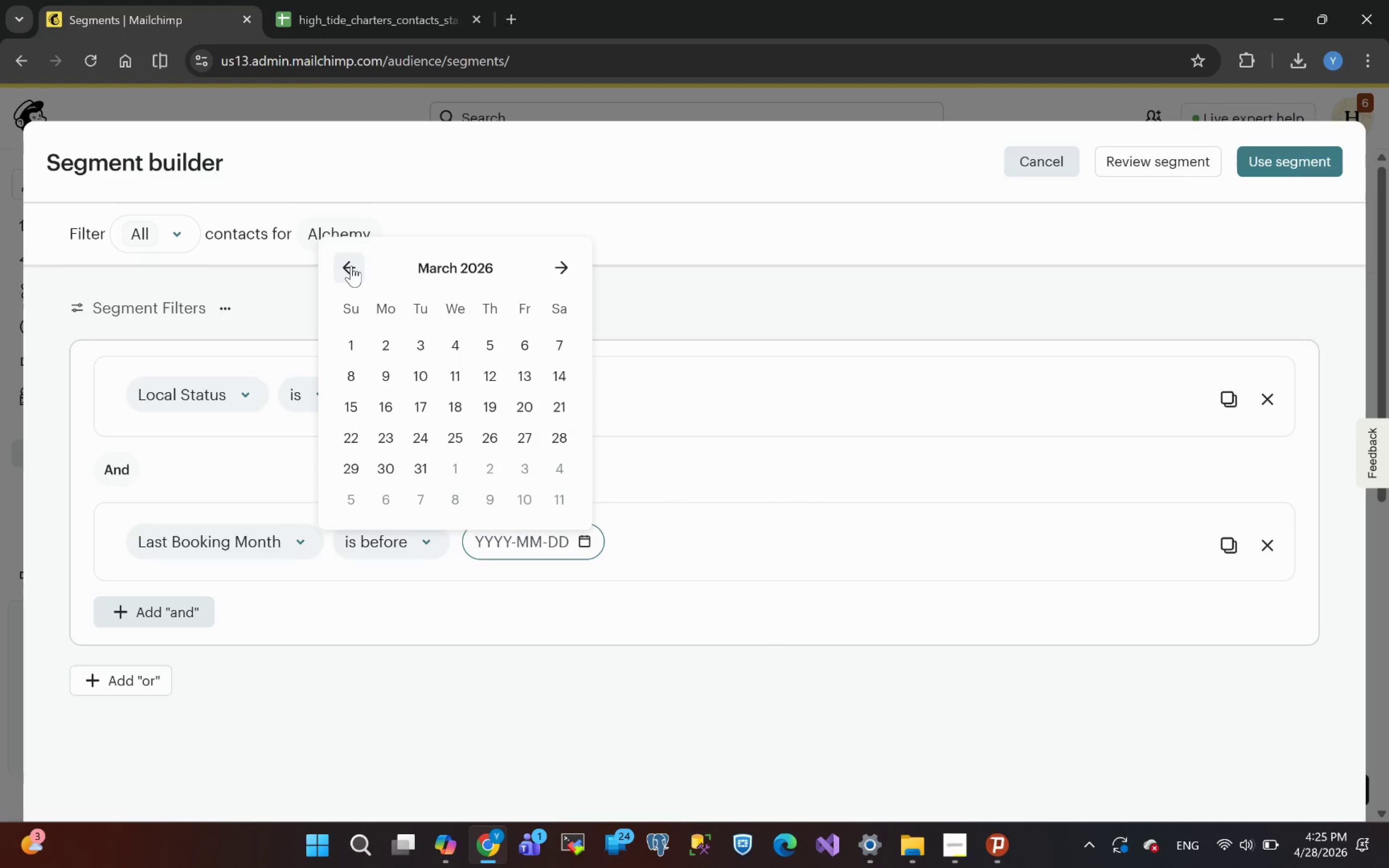 
left_click([351, 266])
 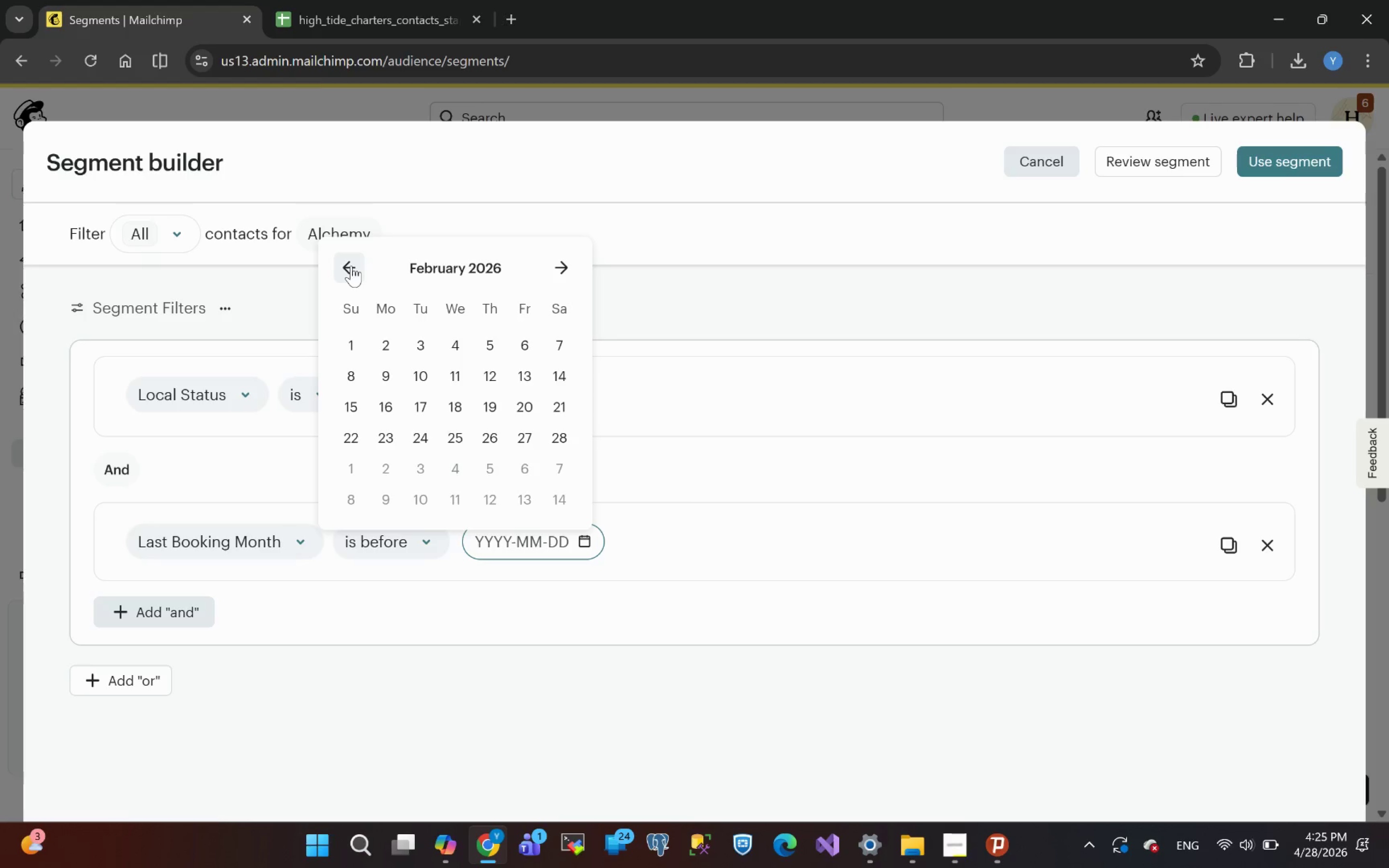 
left_click([351, 266])
 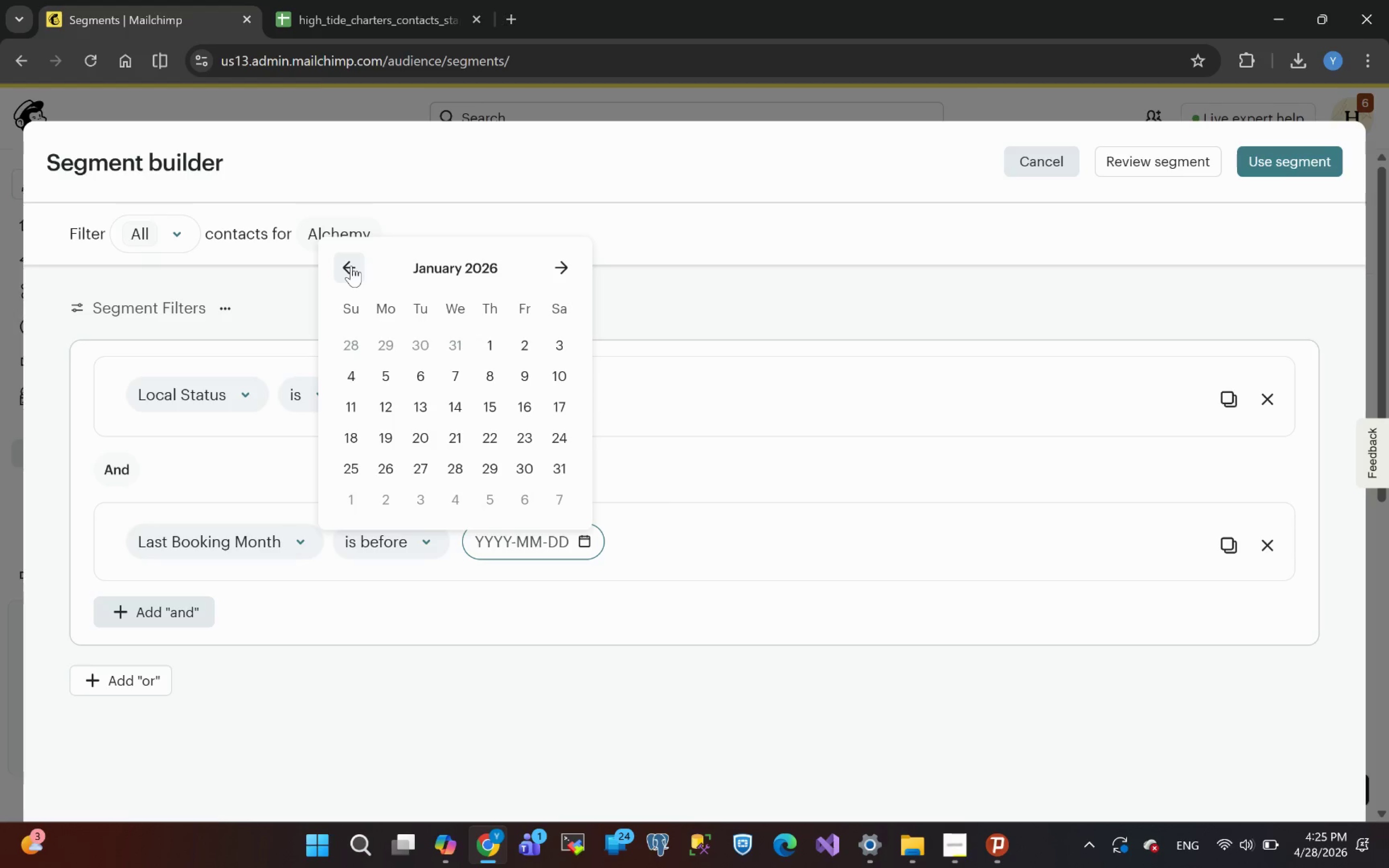 
left_click([351, 266])
 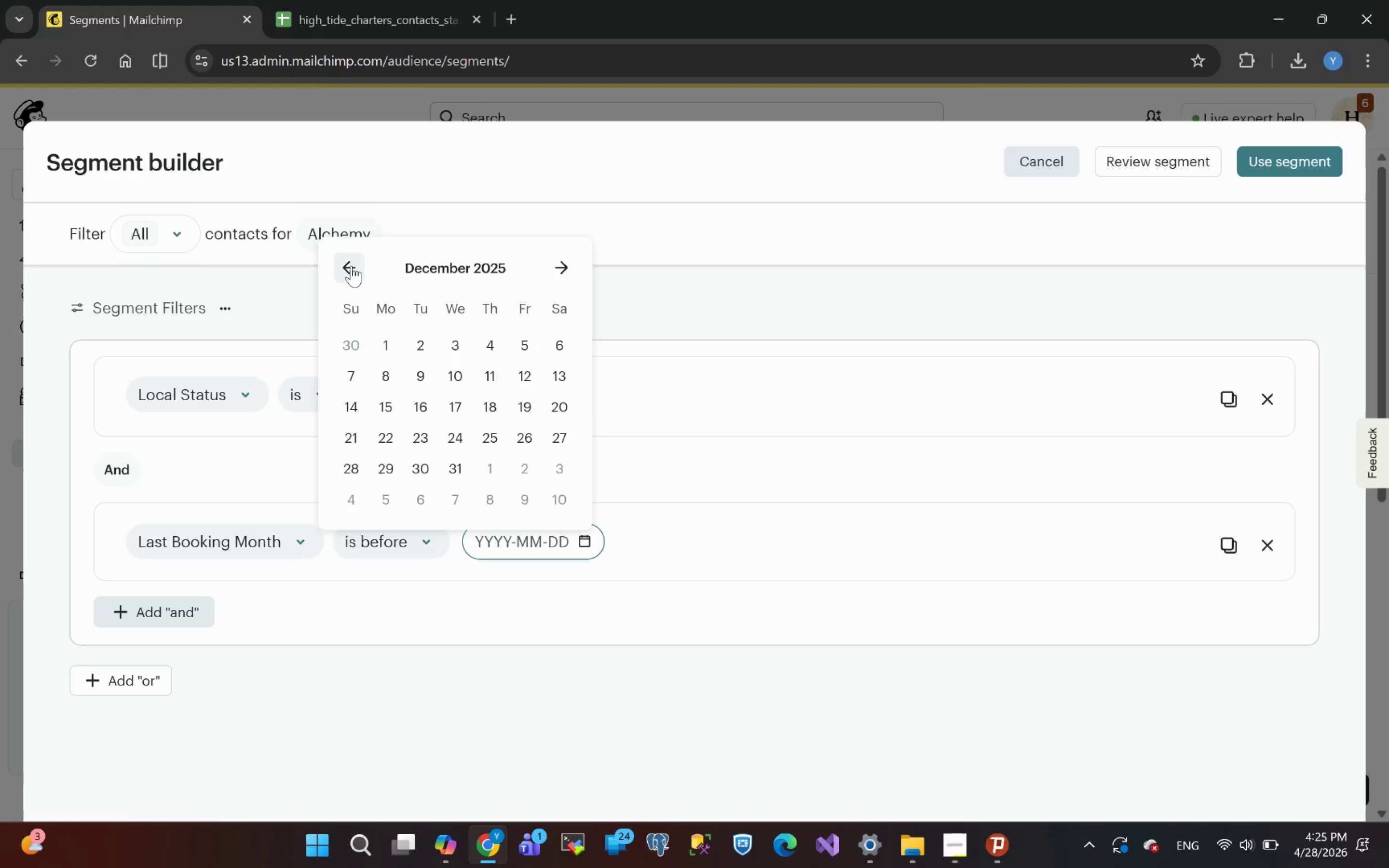 
wait(6.28)
 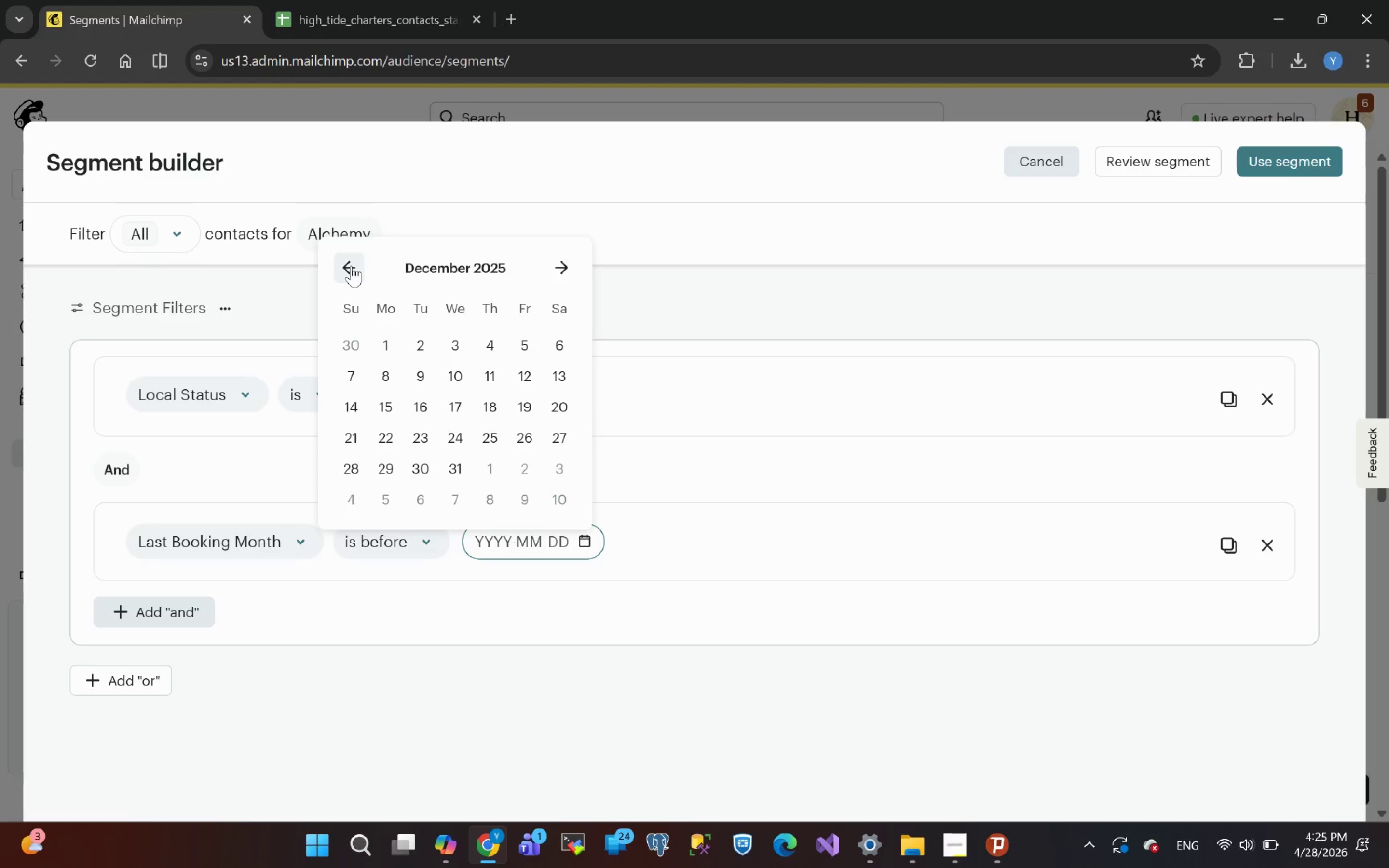 
left_click([752, 443])
 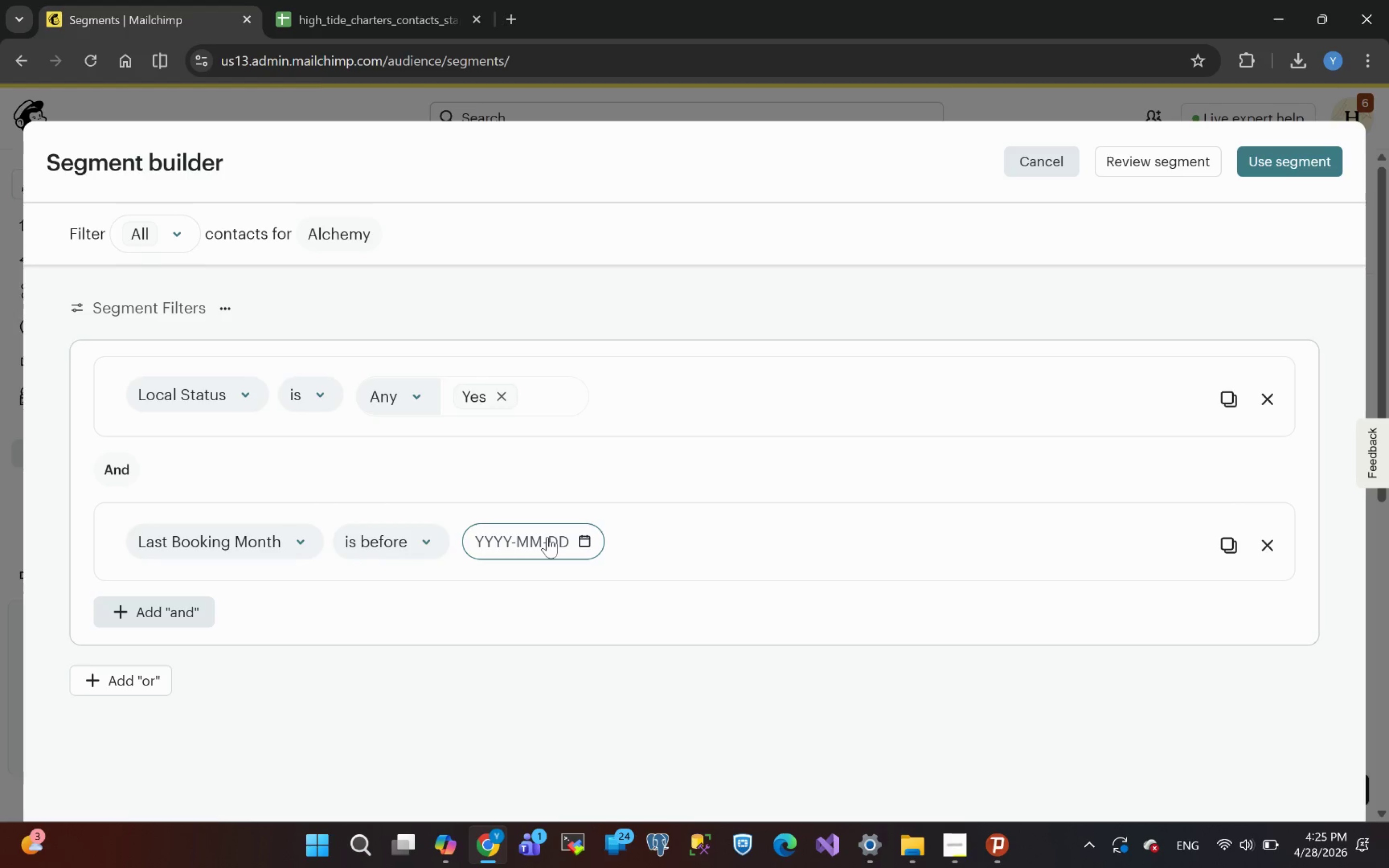 
wait(27.72)
 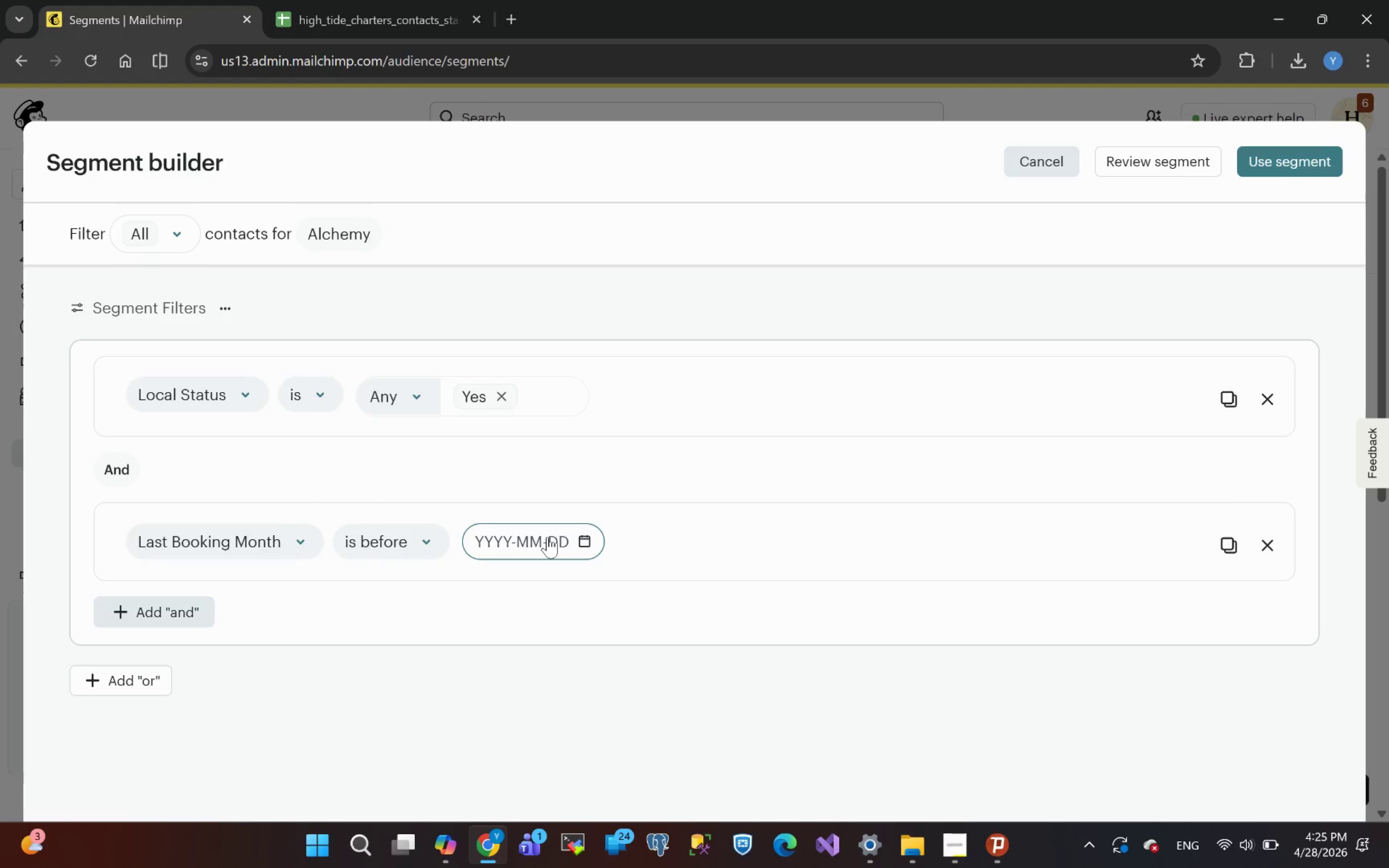 
left_click([585, 548])
 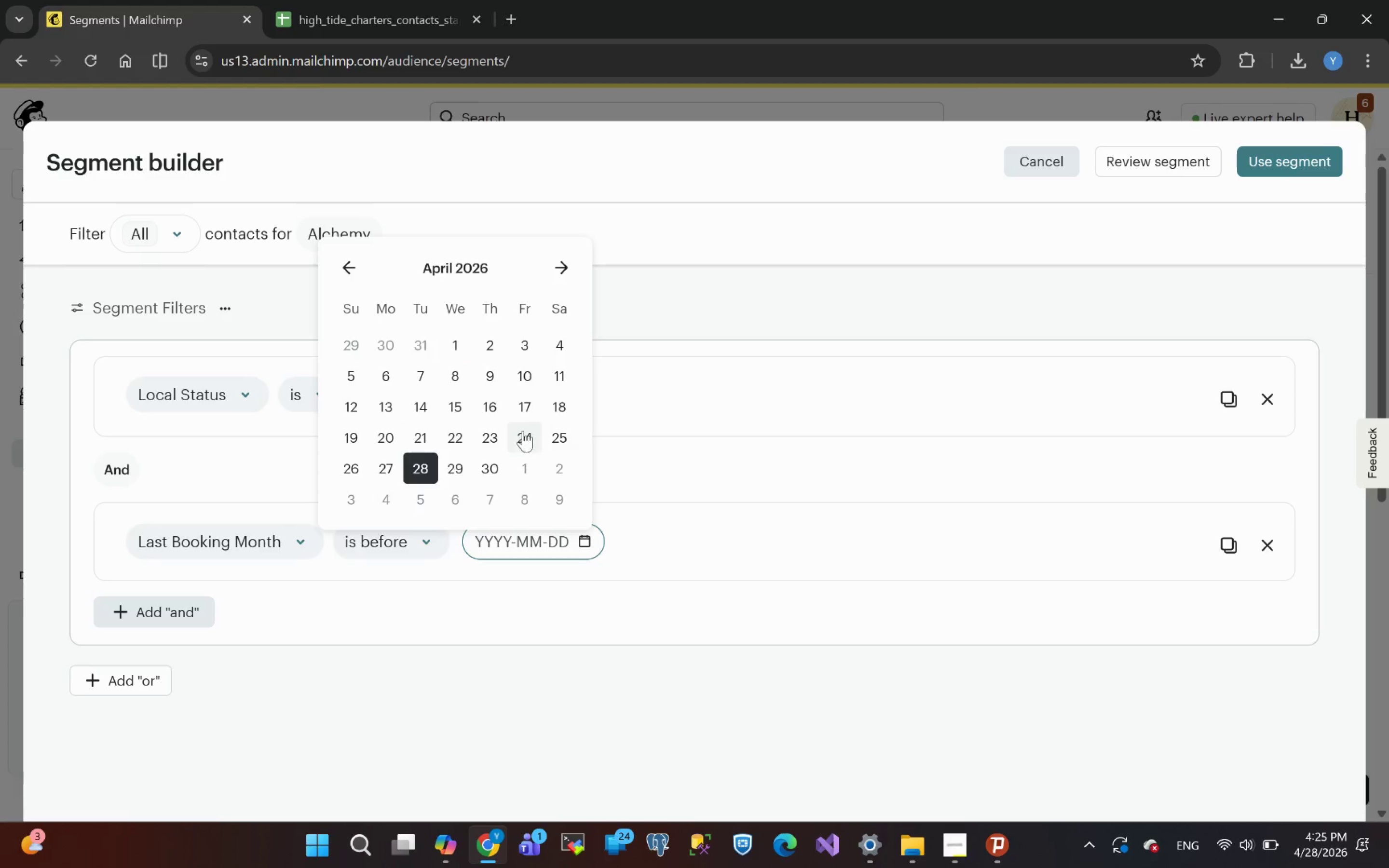 
wait(5.89)
 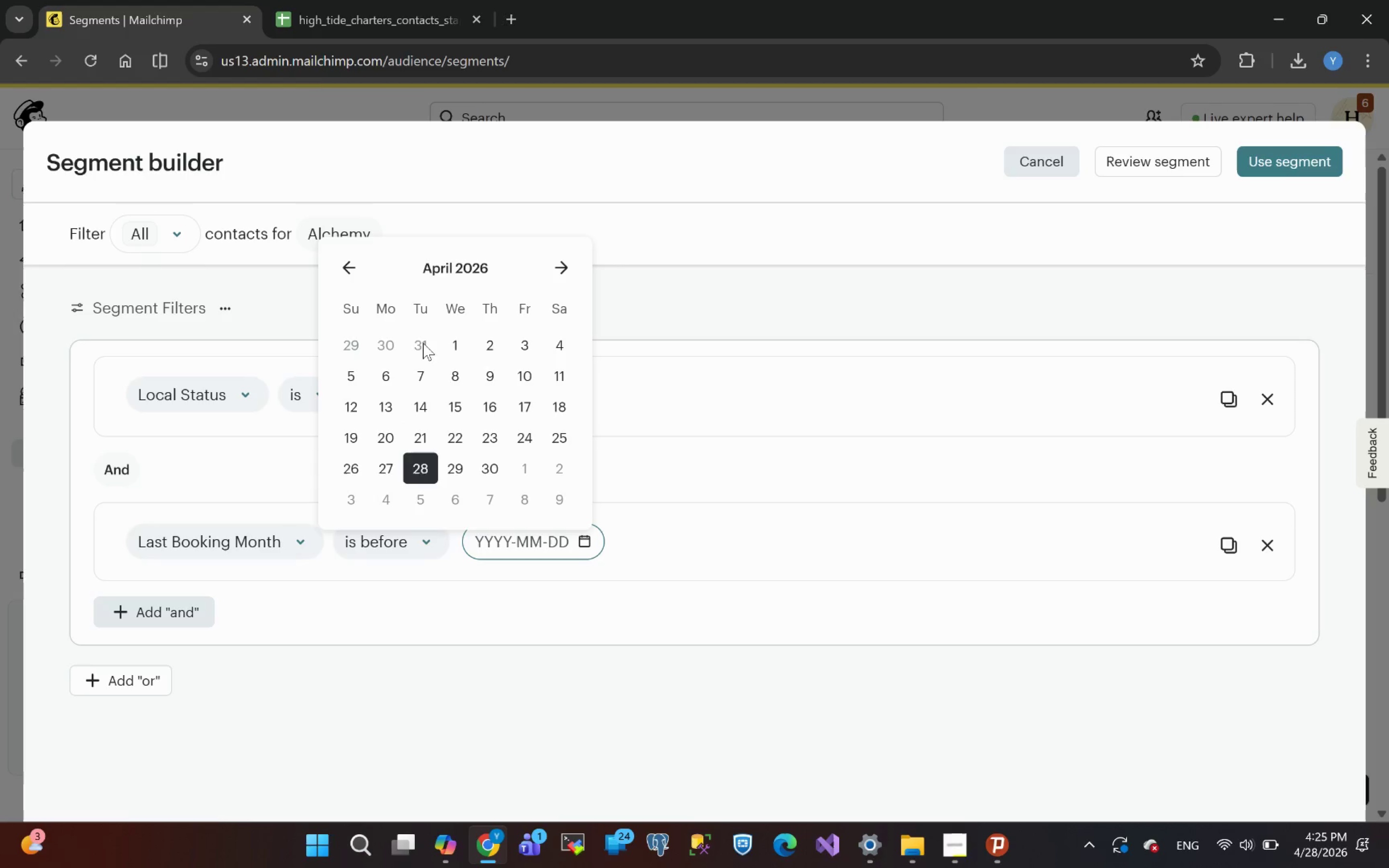 
left_click([354, 270])
 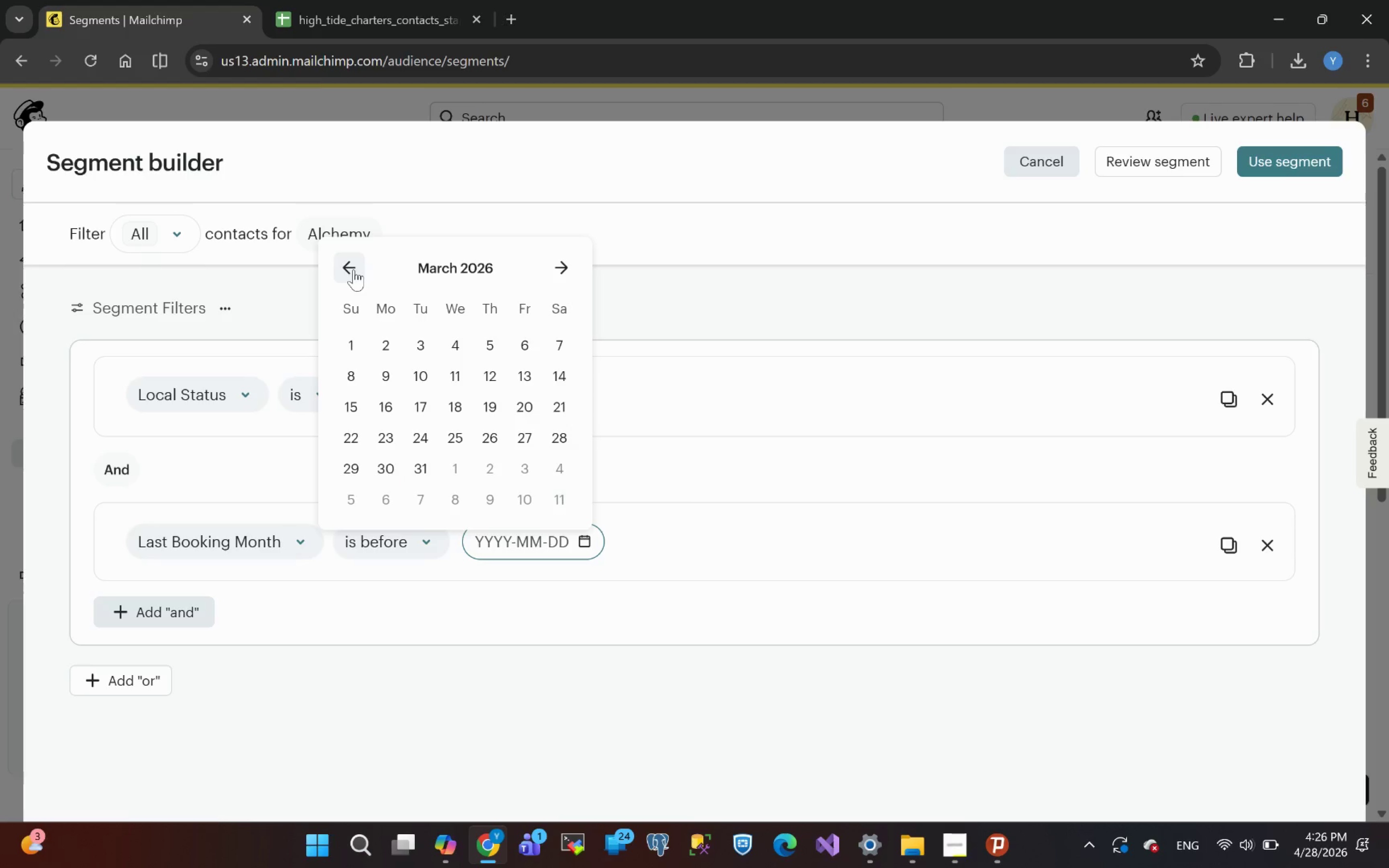 
left_click([354, 270])
 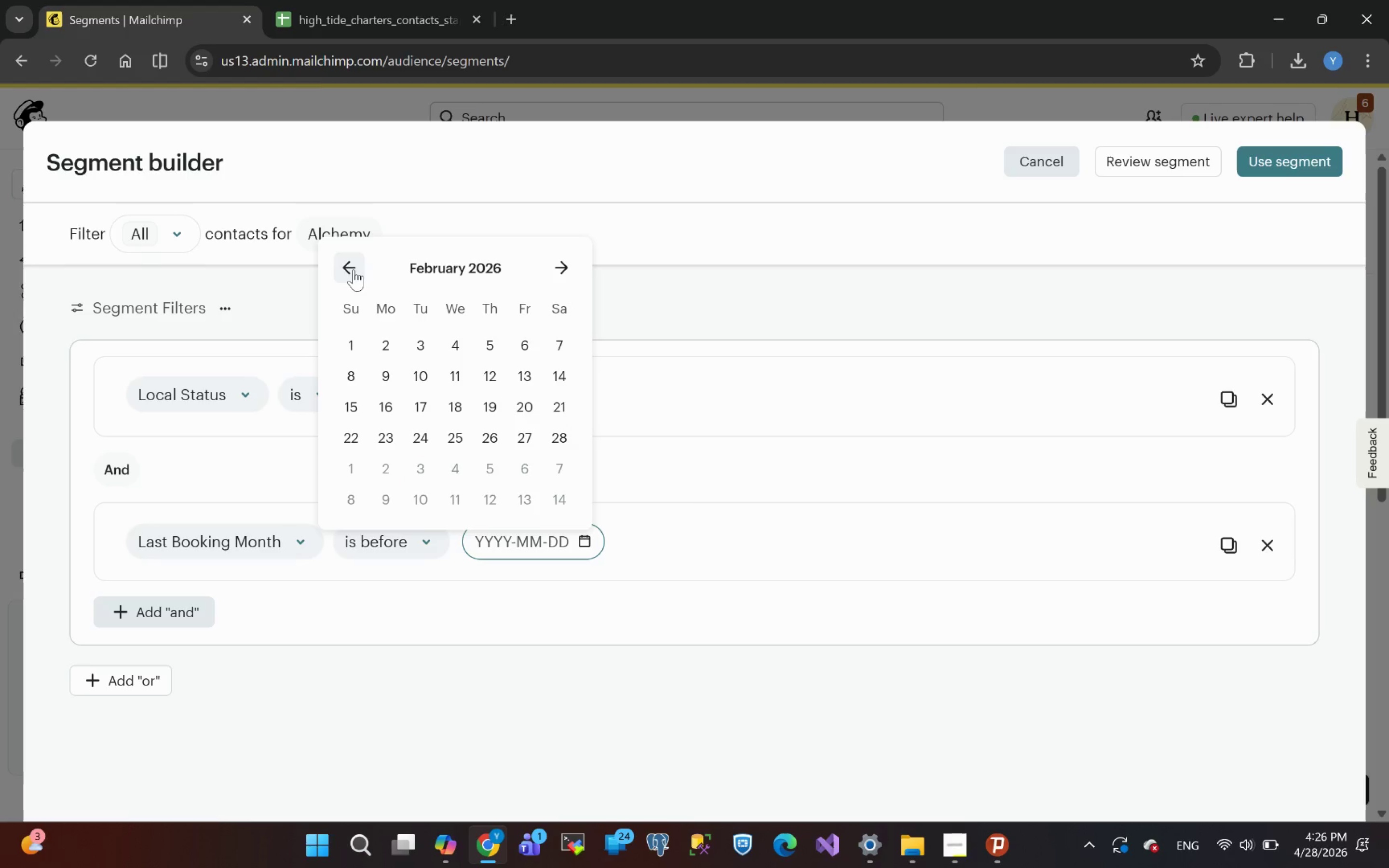 
left_click([354, 270])
 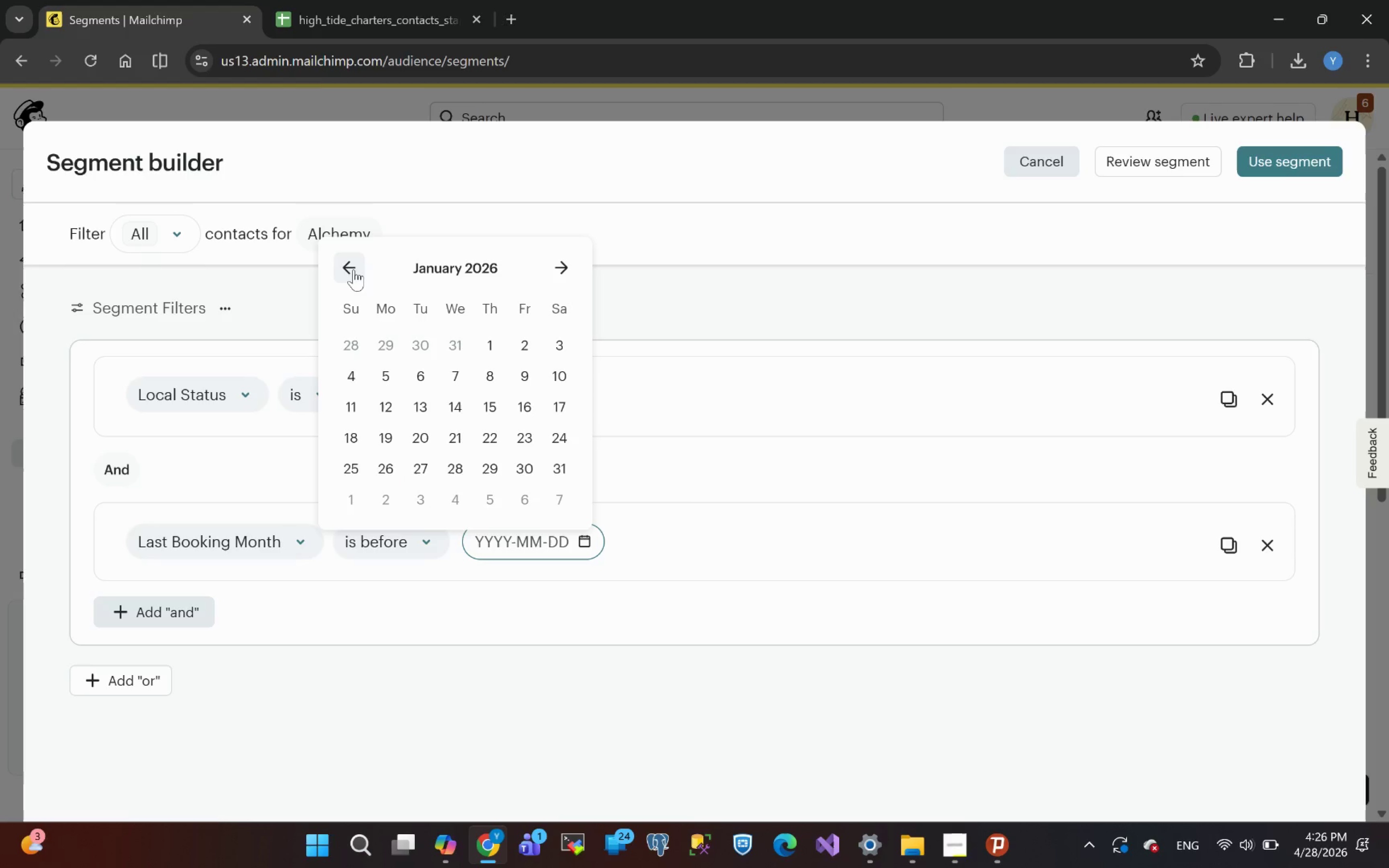 
left_click([354, 270])
 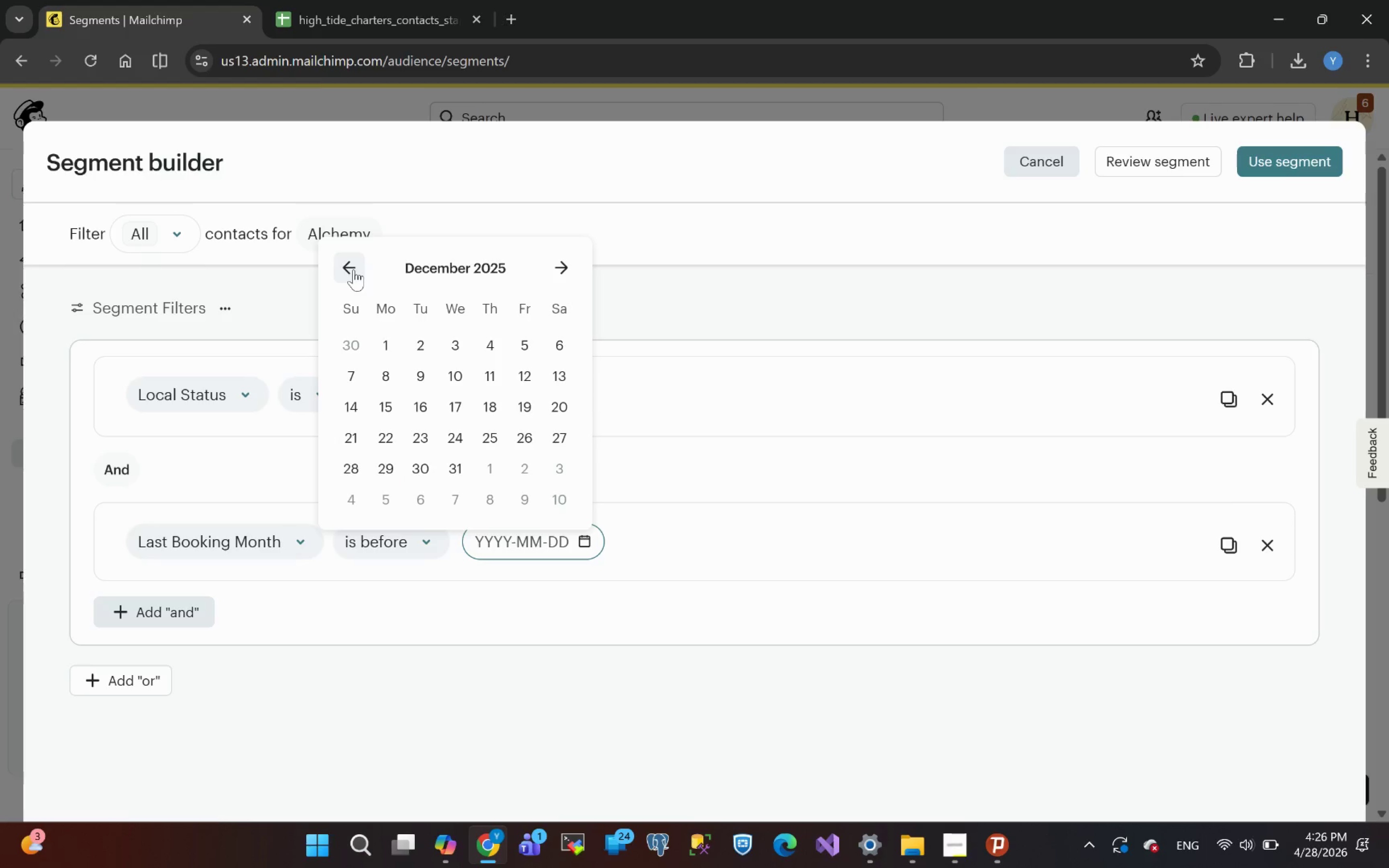 
left_click([354, 270])
 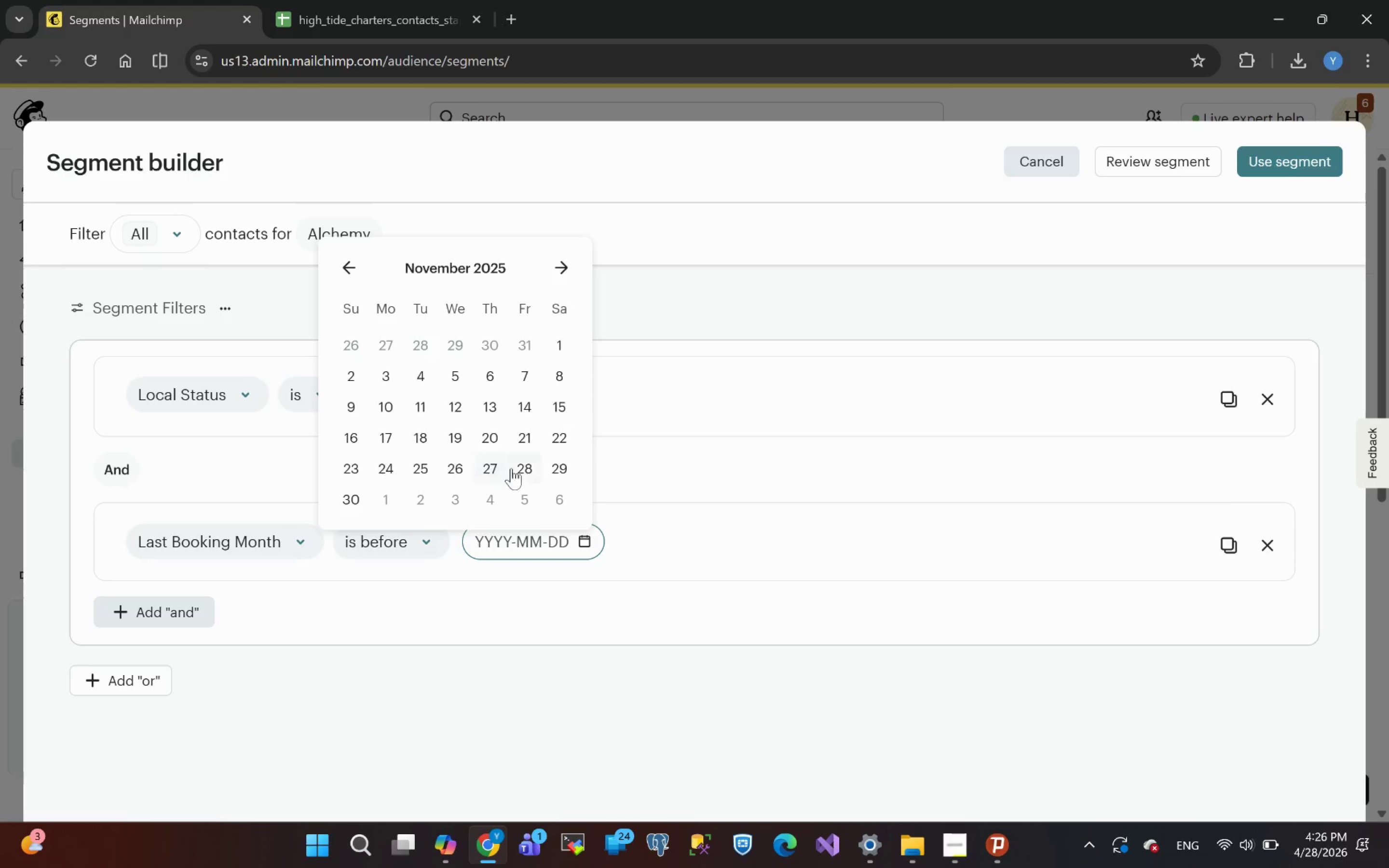 
wait(5.42)
 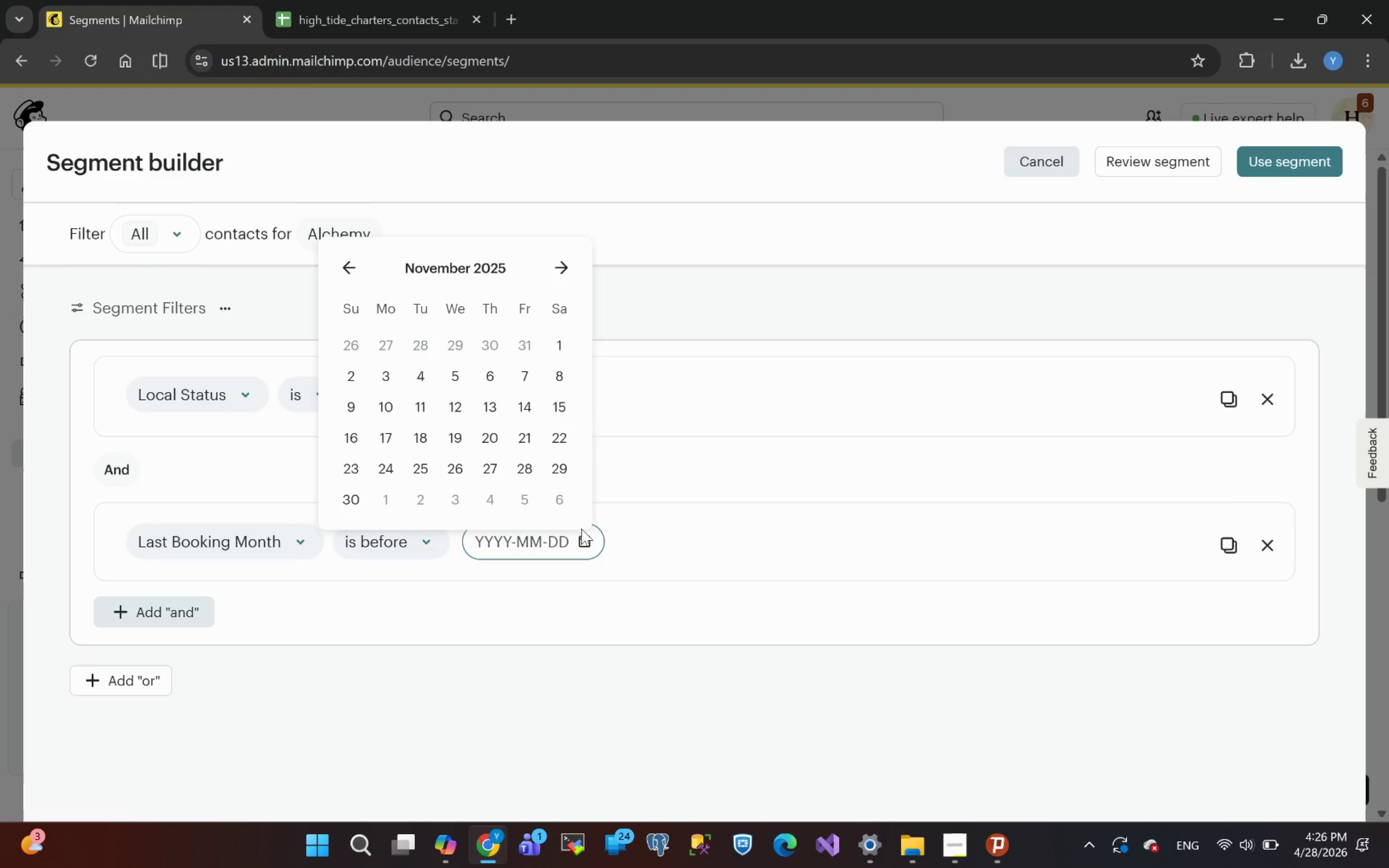 
left_click([528, 471])
 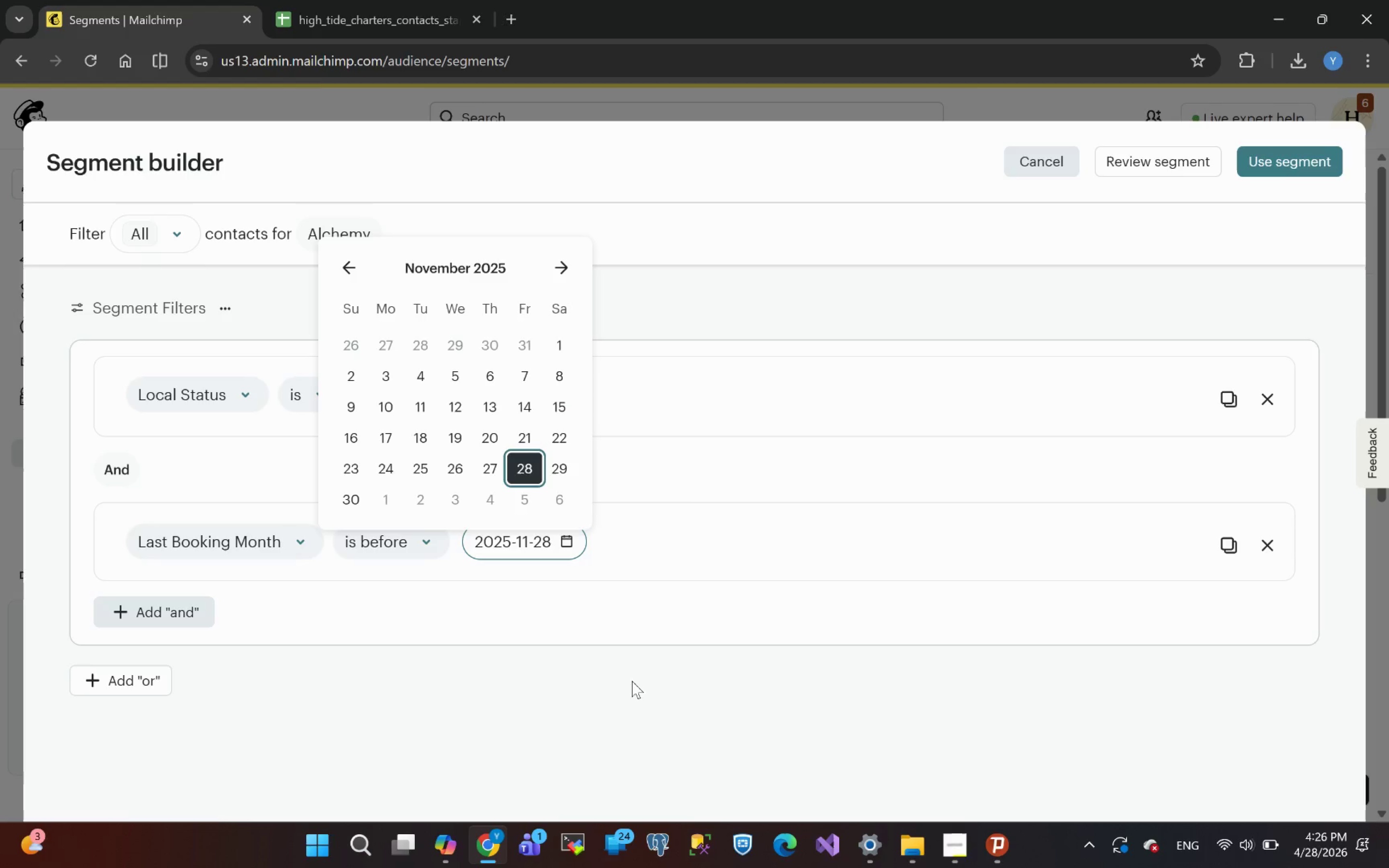 
left_click([632, 681])
 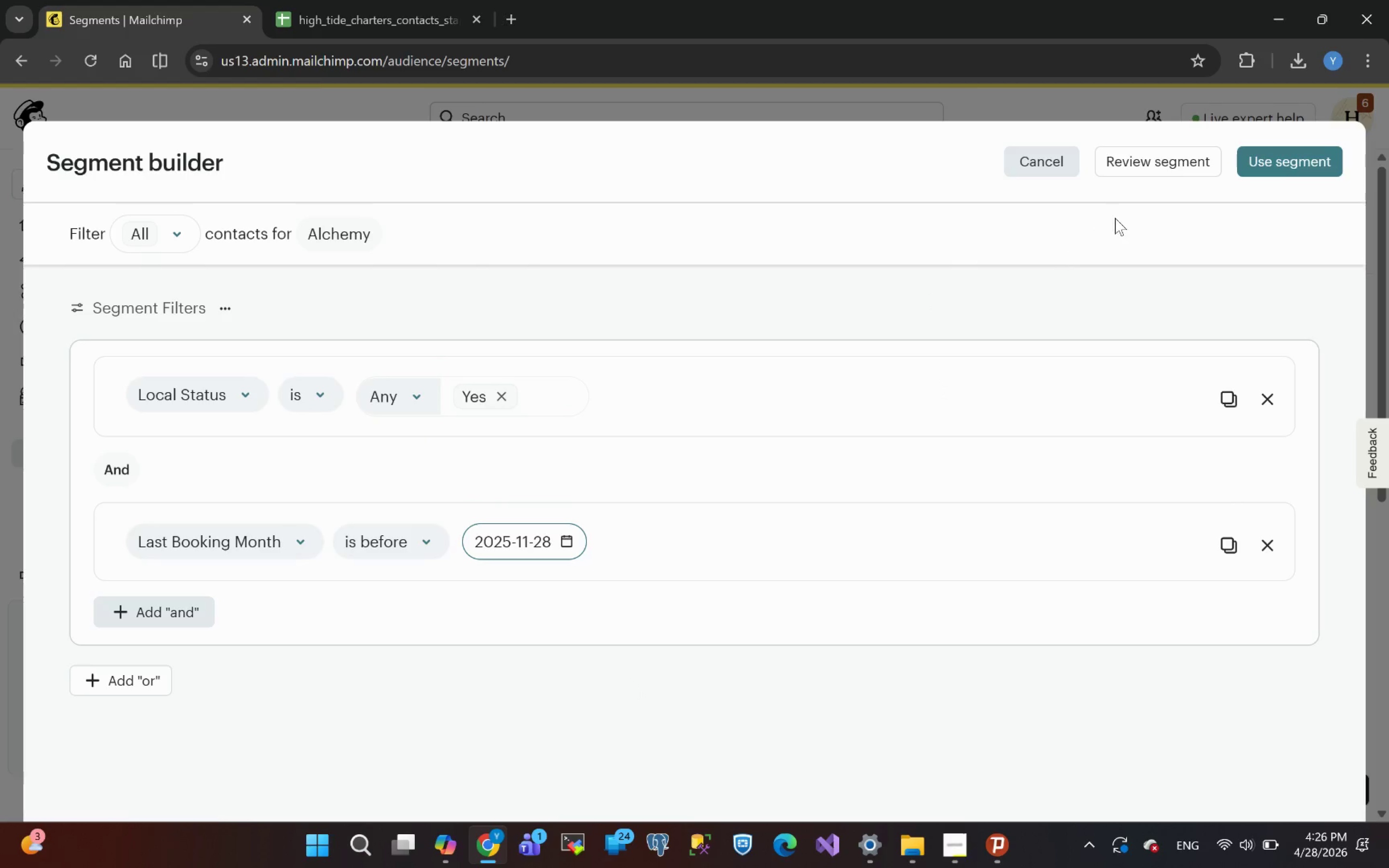 
left_click([1269, 163])
 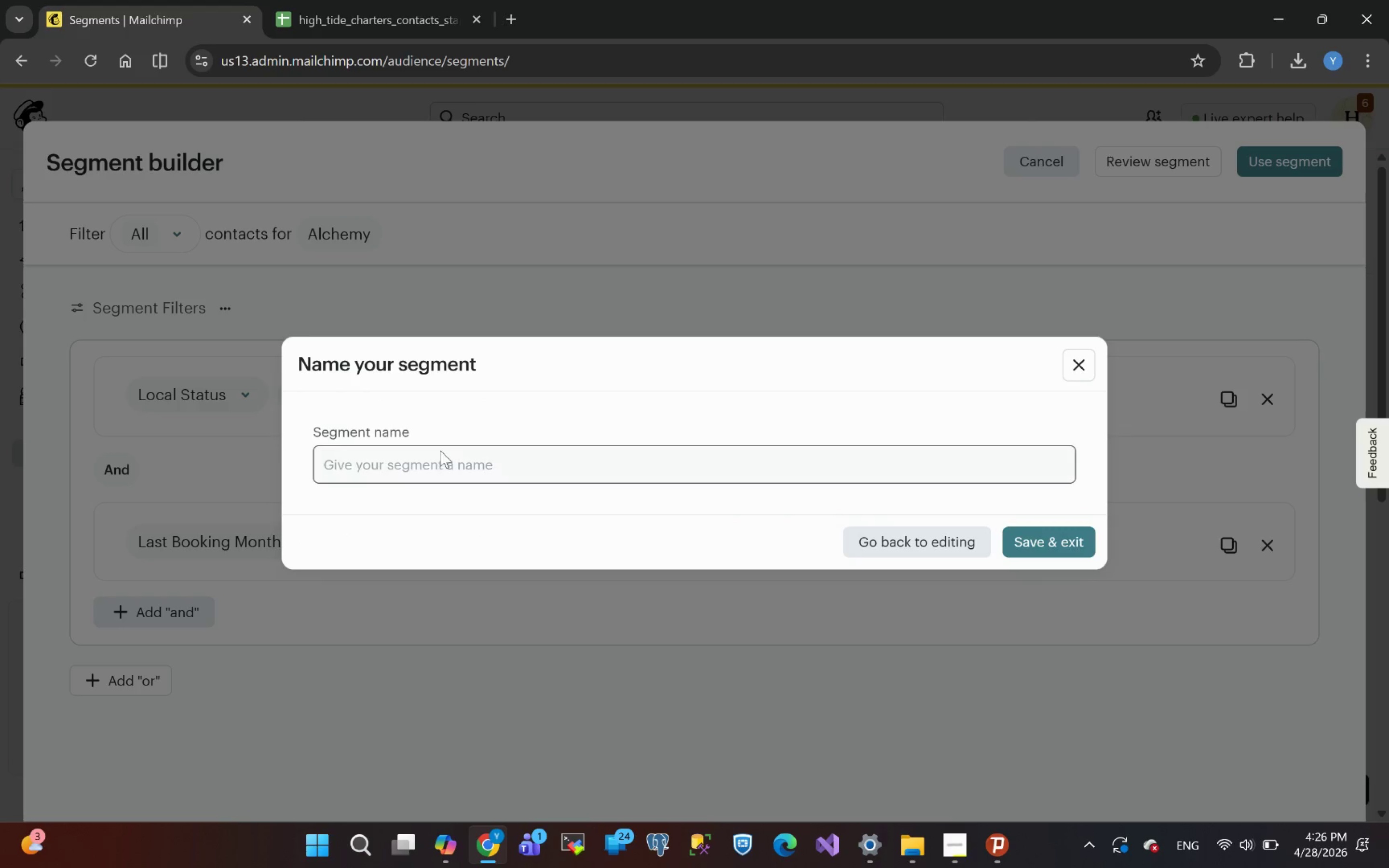 
left_click([415, 475])
 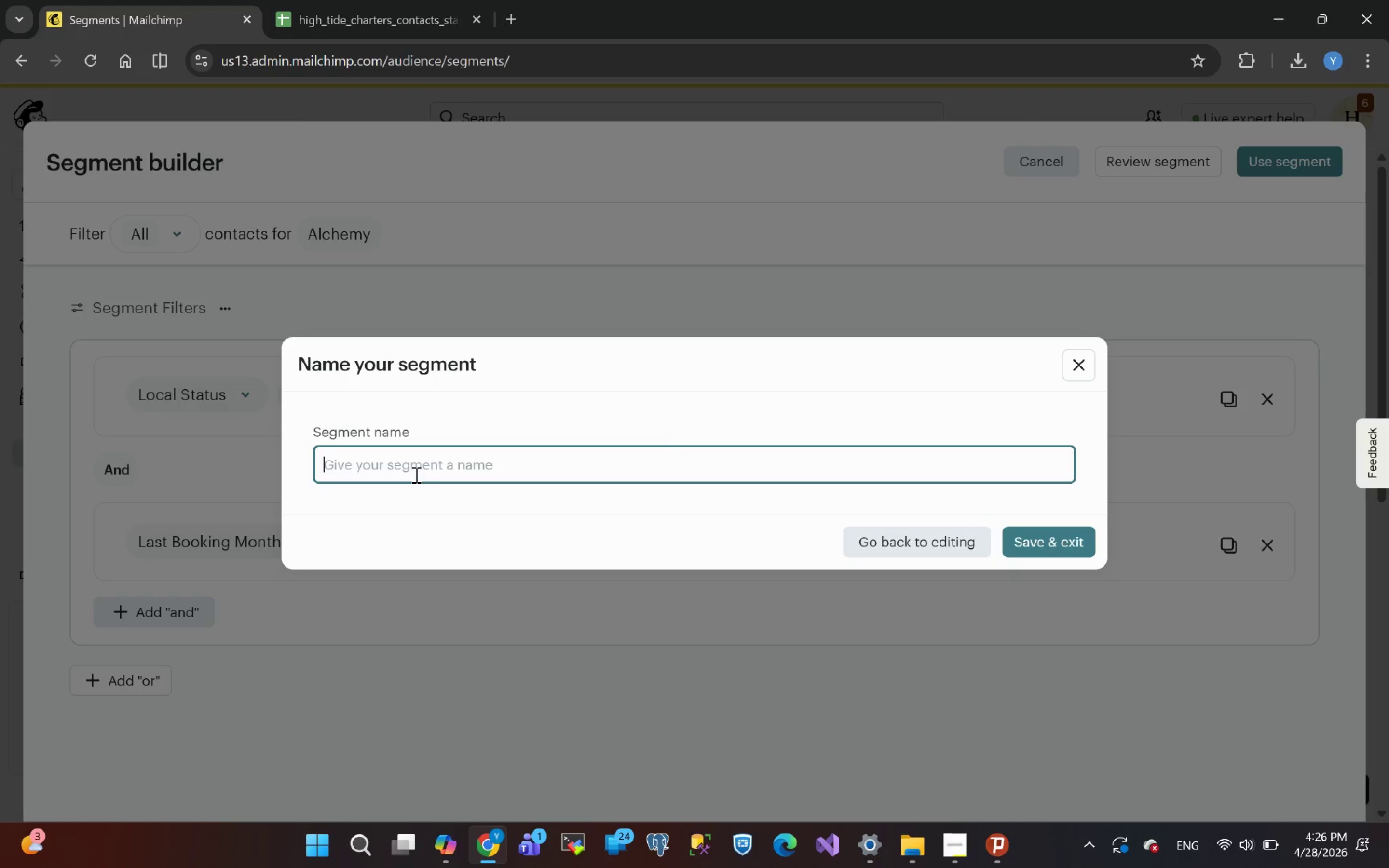 
wait(5.16)
 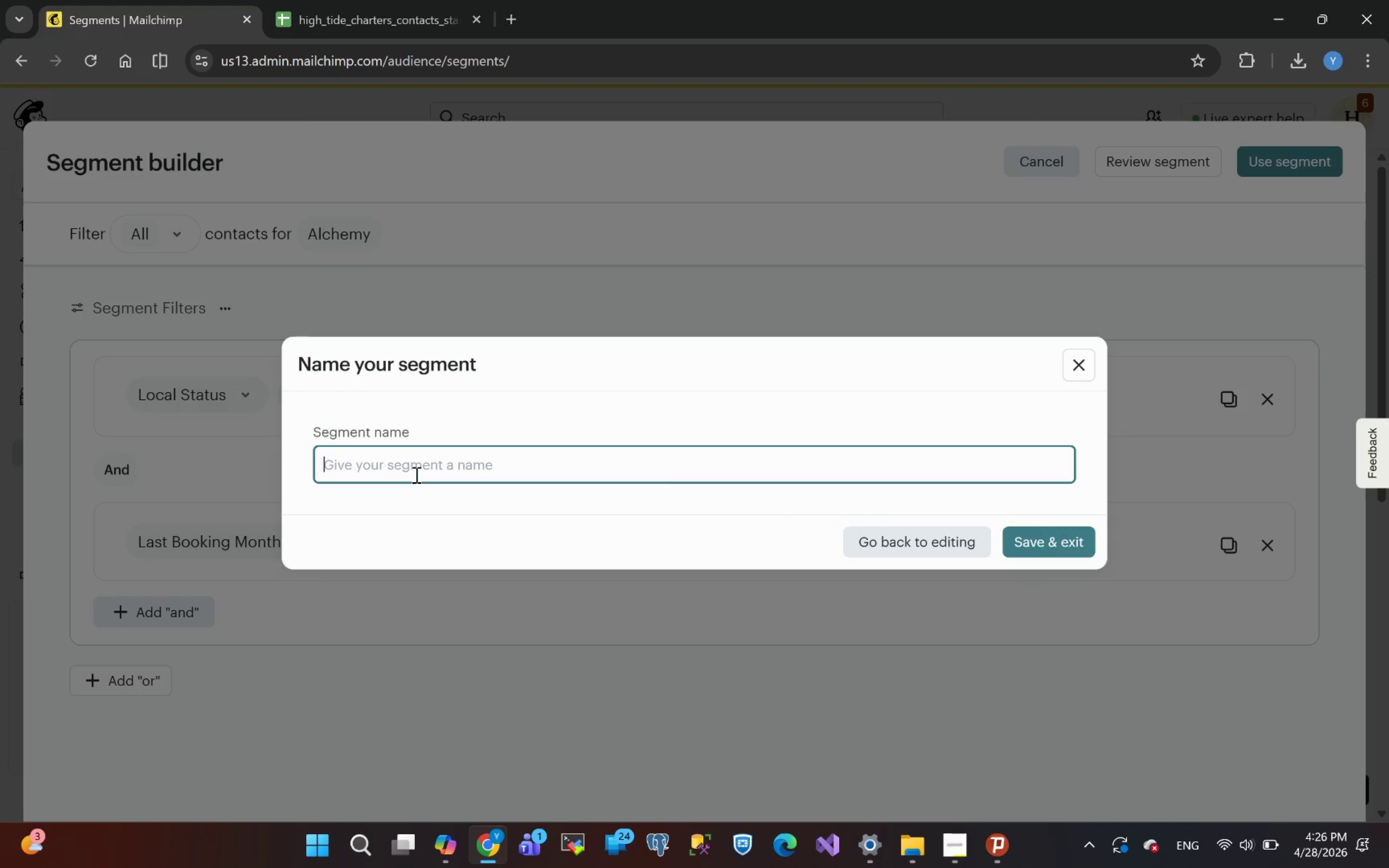 
key(Meta+V)
 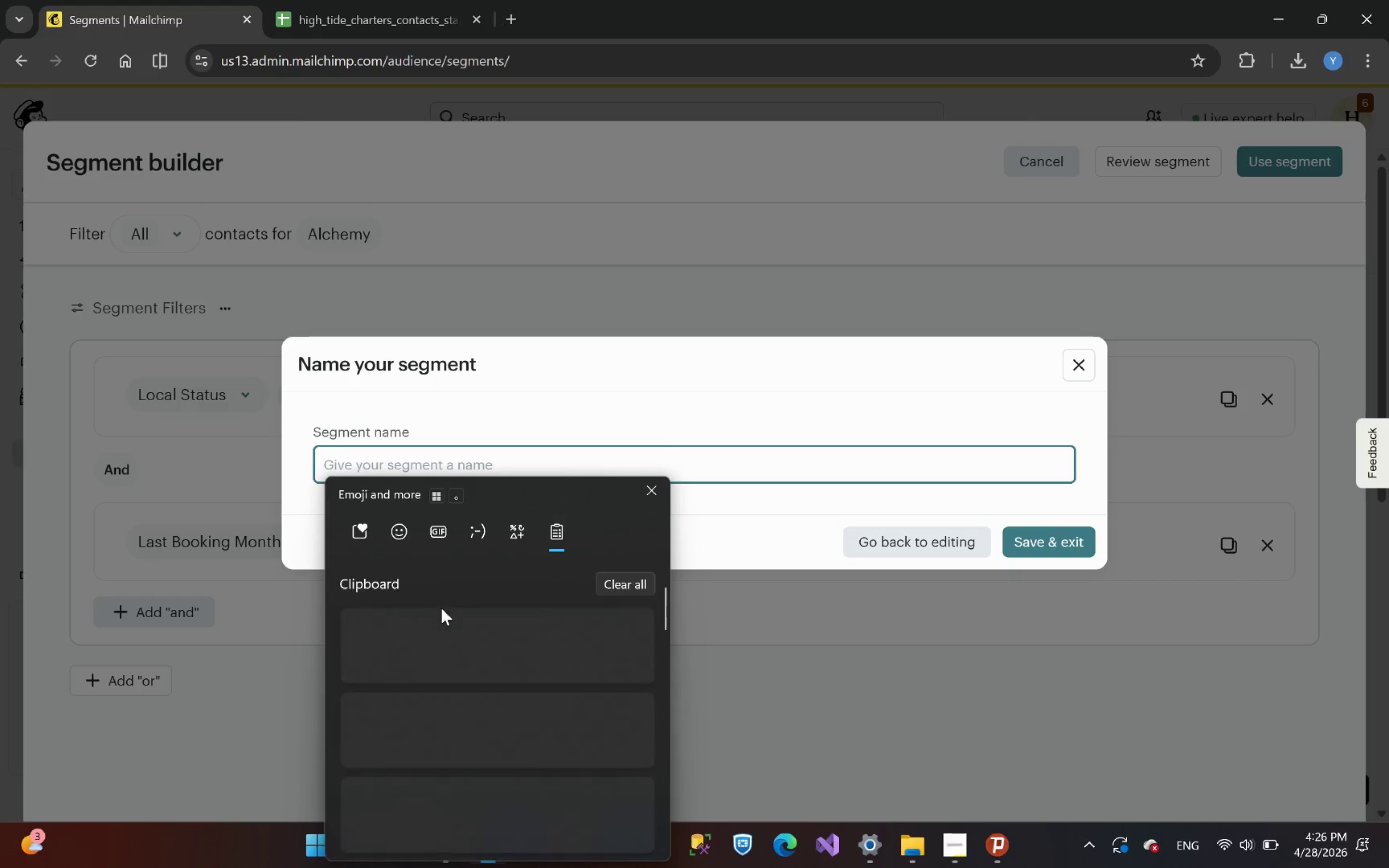 
mouse_move([453, 666])
 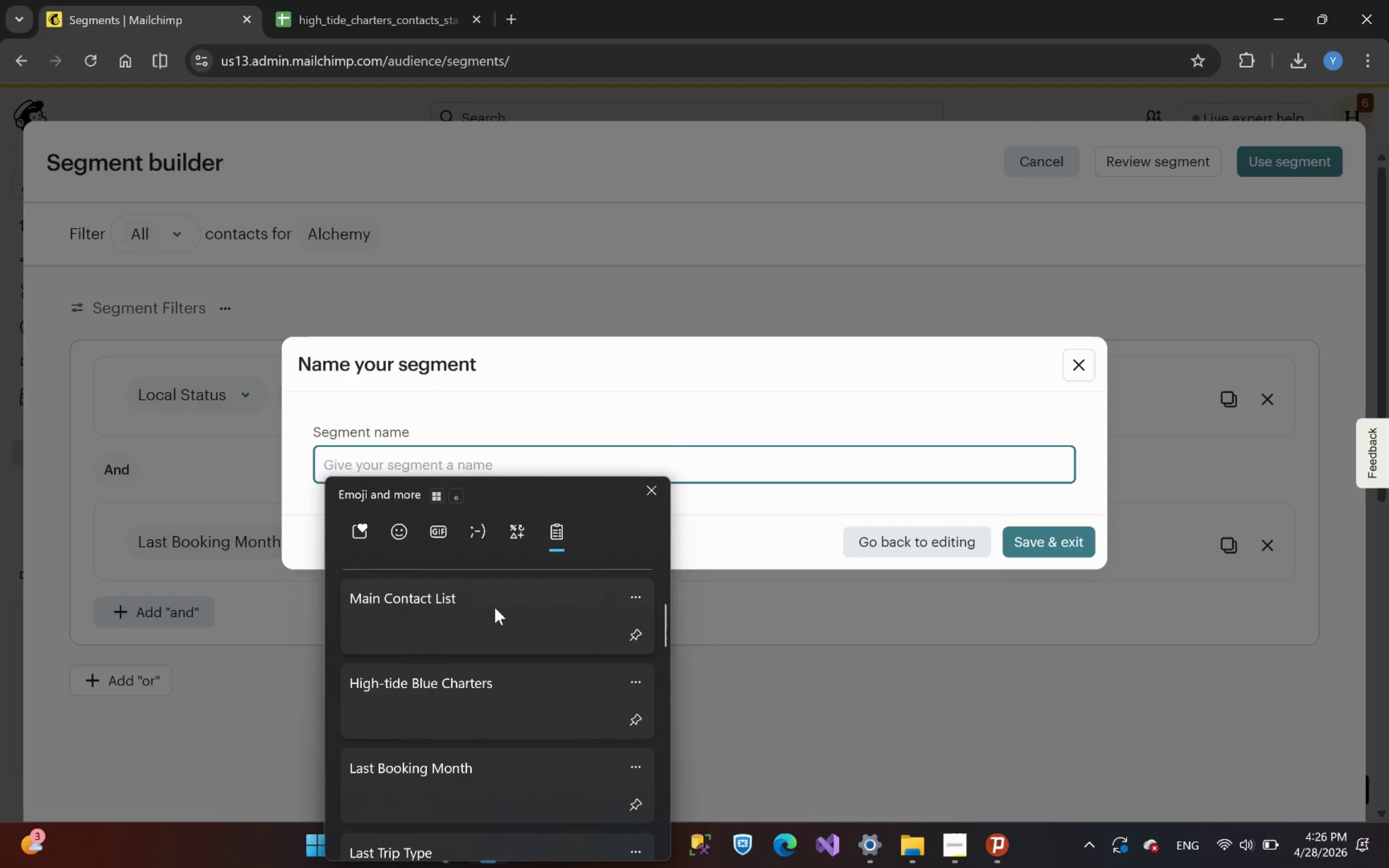 
left_click([495, 608])
 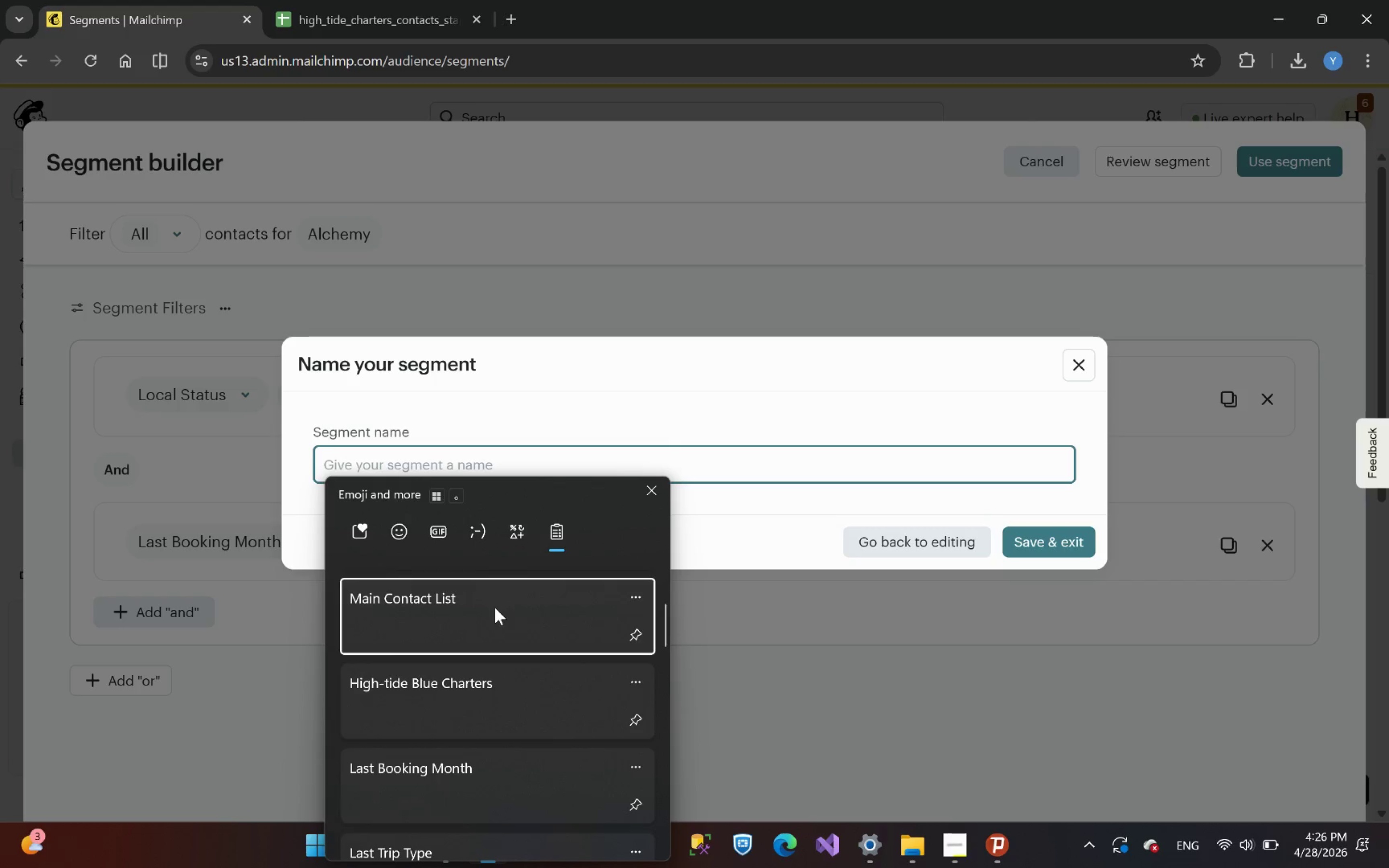 
key(Control+ControlLeft)
 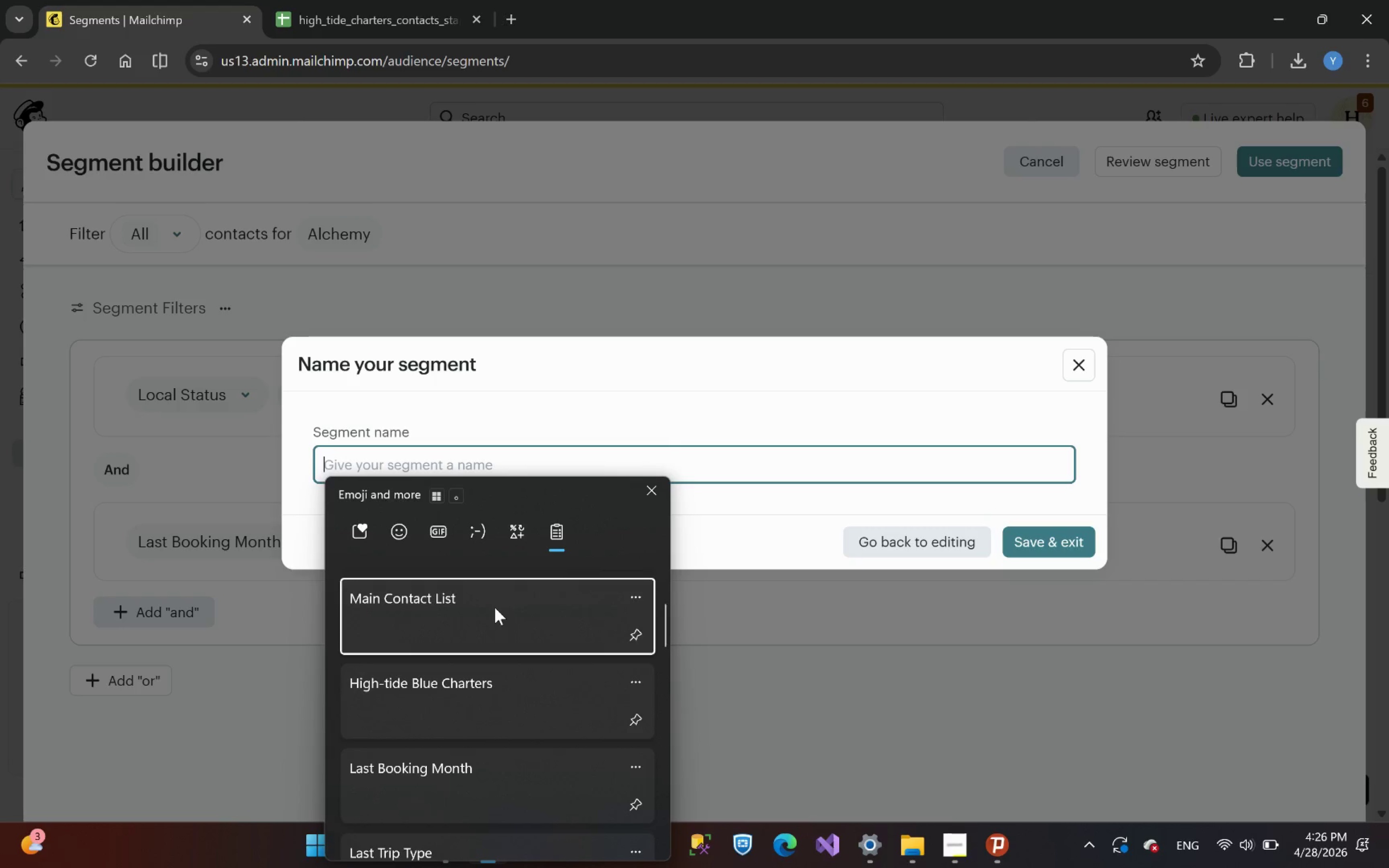 
key(Control+V)
 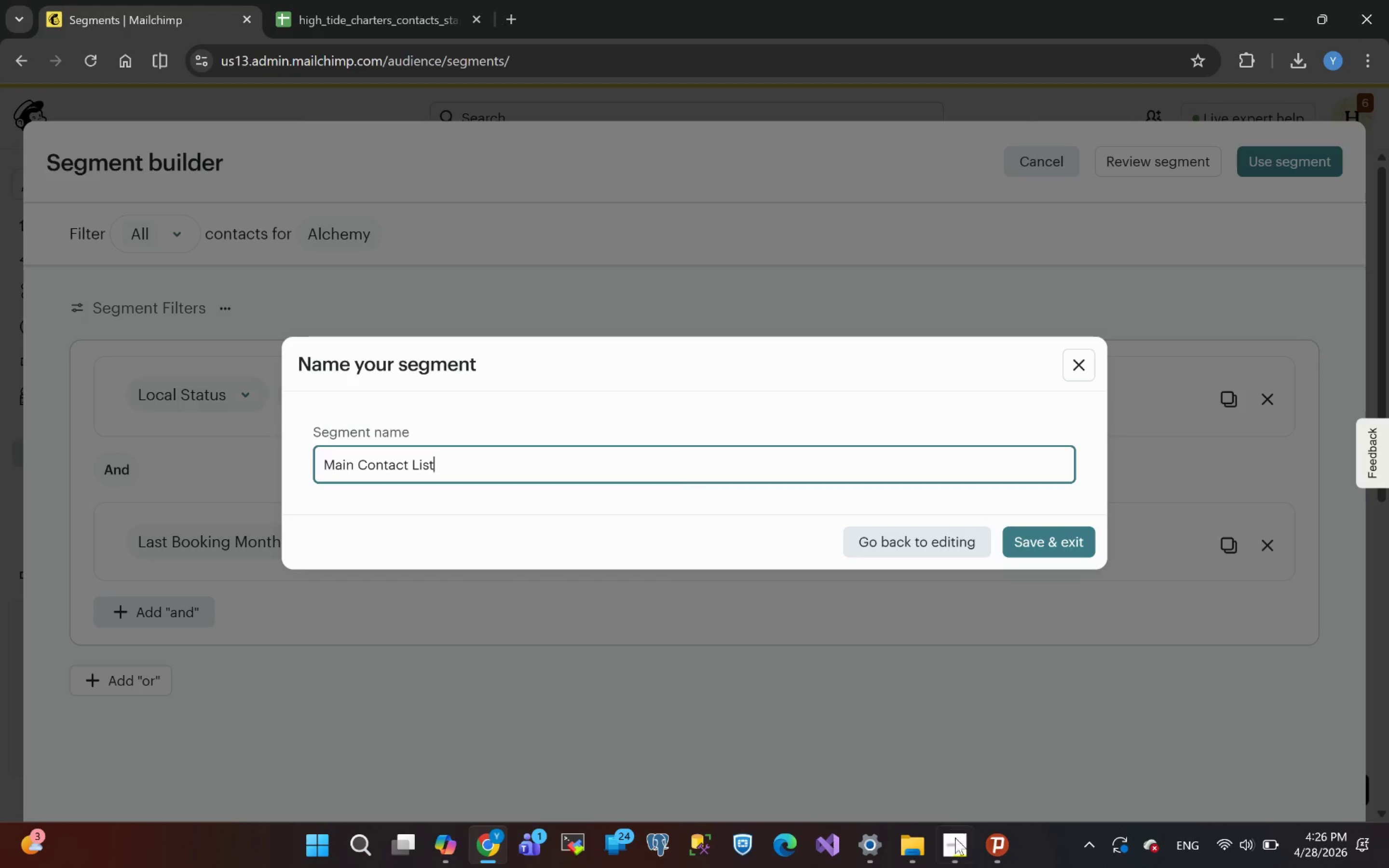 
left_click([961, 856])